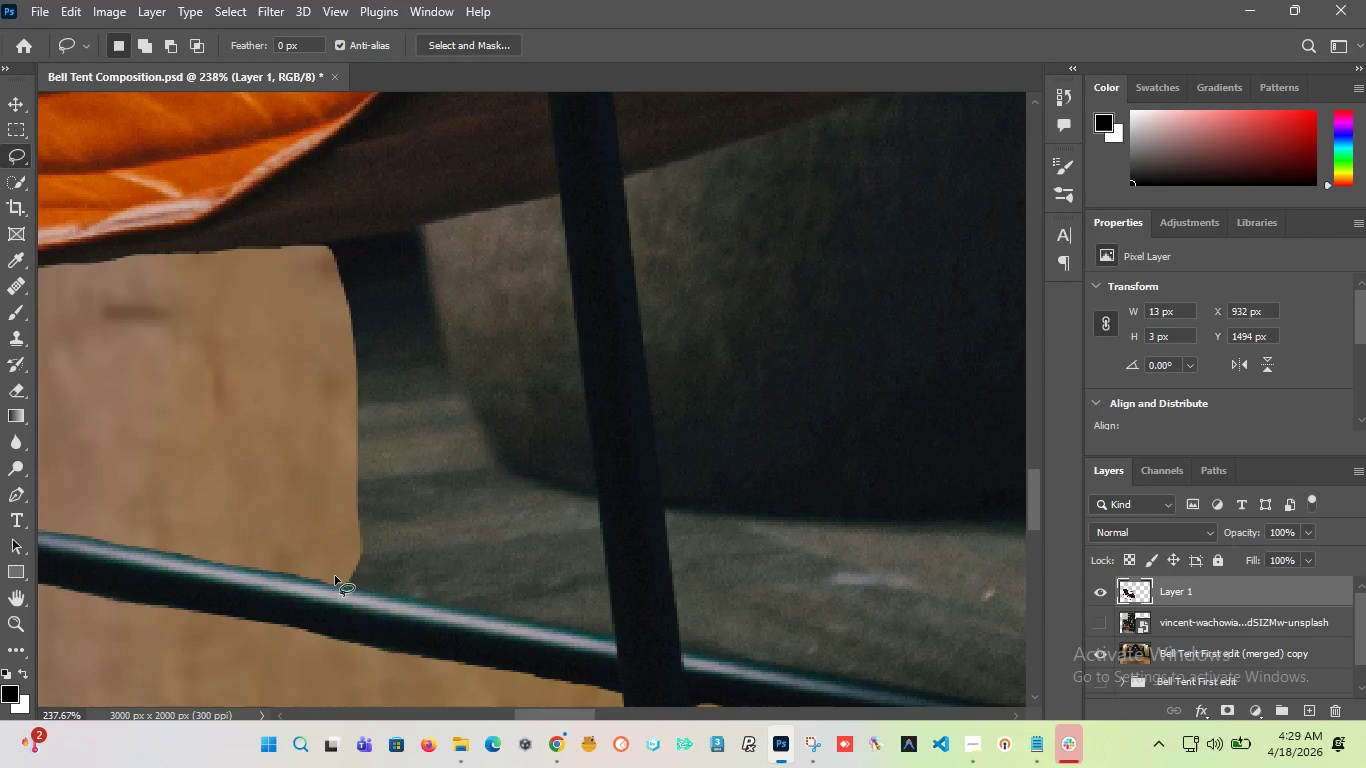 
left_click_drag(start_coordinate=[322, 582], to_coordinate=[285, 293])
 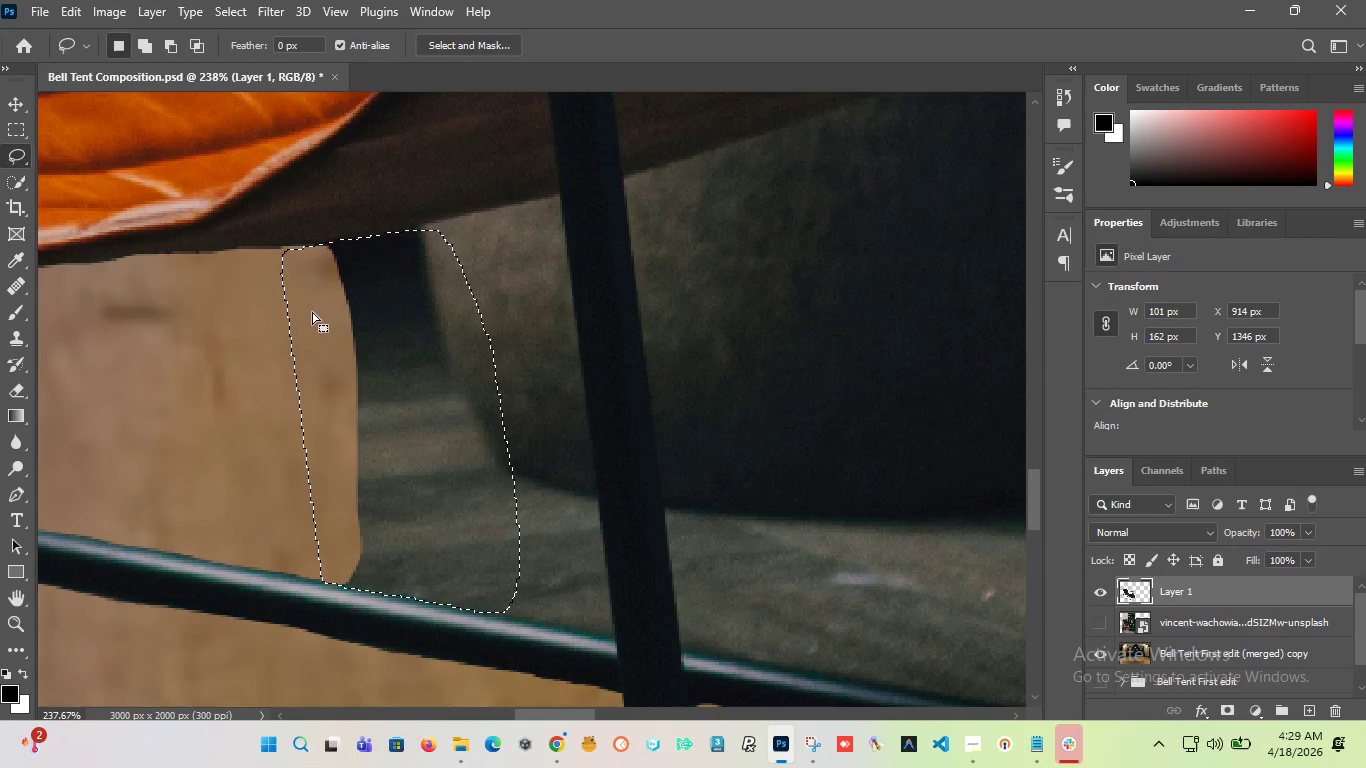 
key(Delete)
 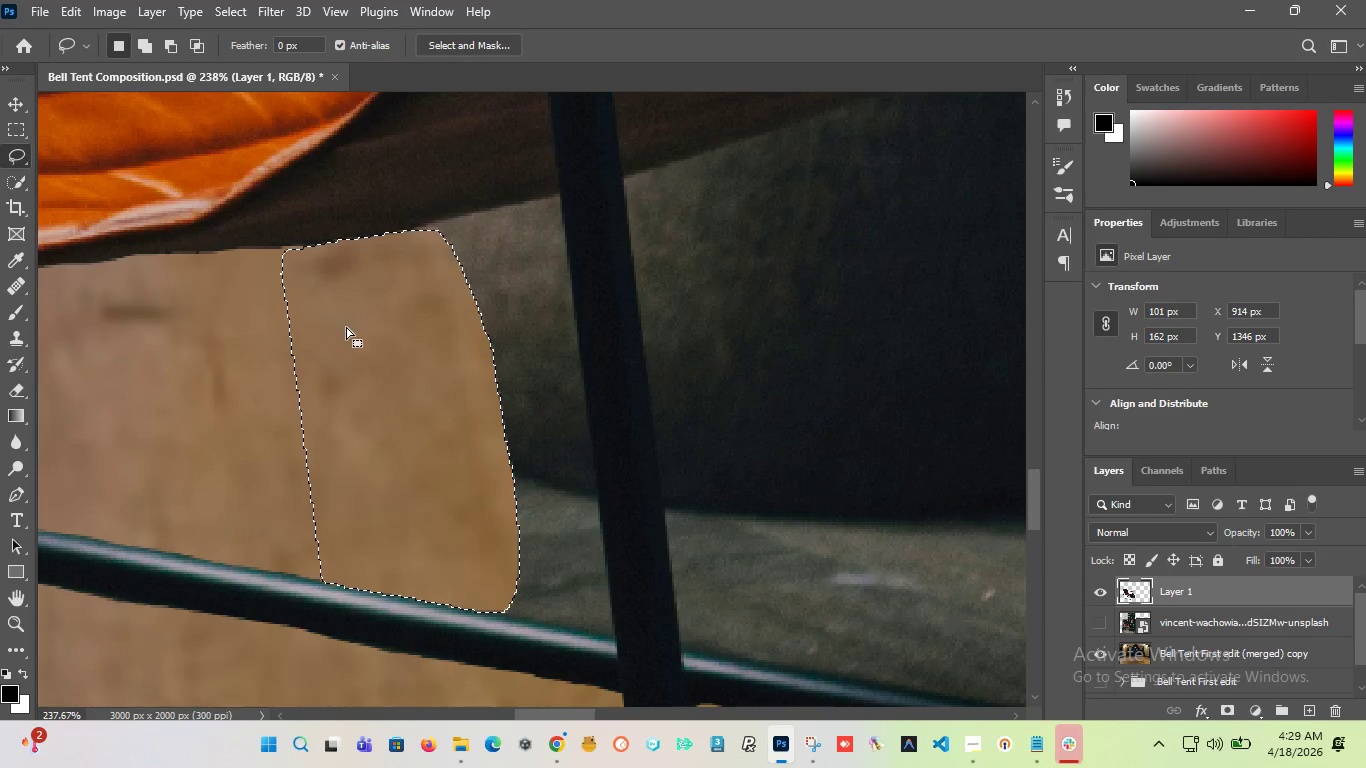 
left_click([383, 326])
 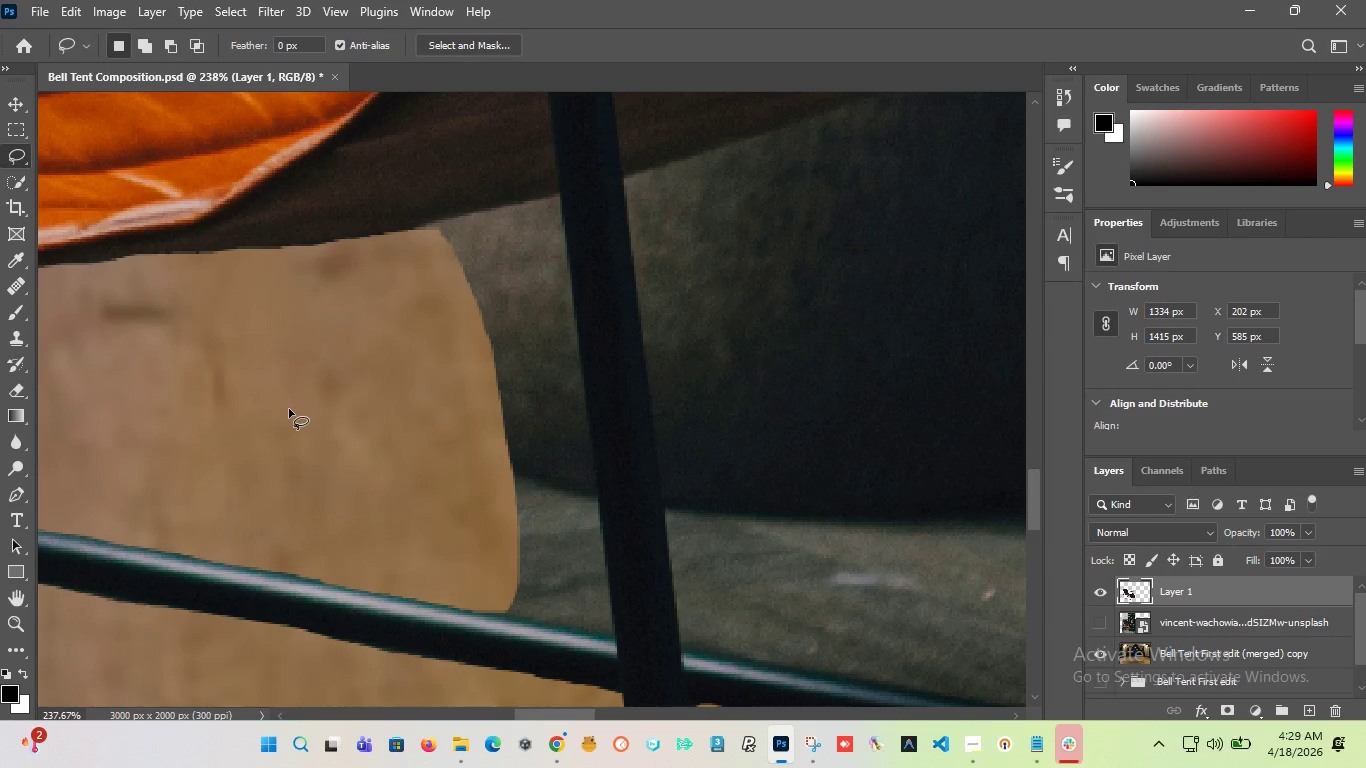 
hold_key(key=AltLeft, duration=2.92)
scroll: coordinate [382, 389], scroll_direction: down, amount: 5.0
 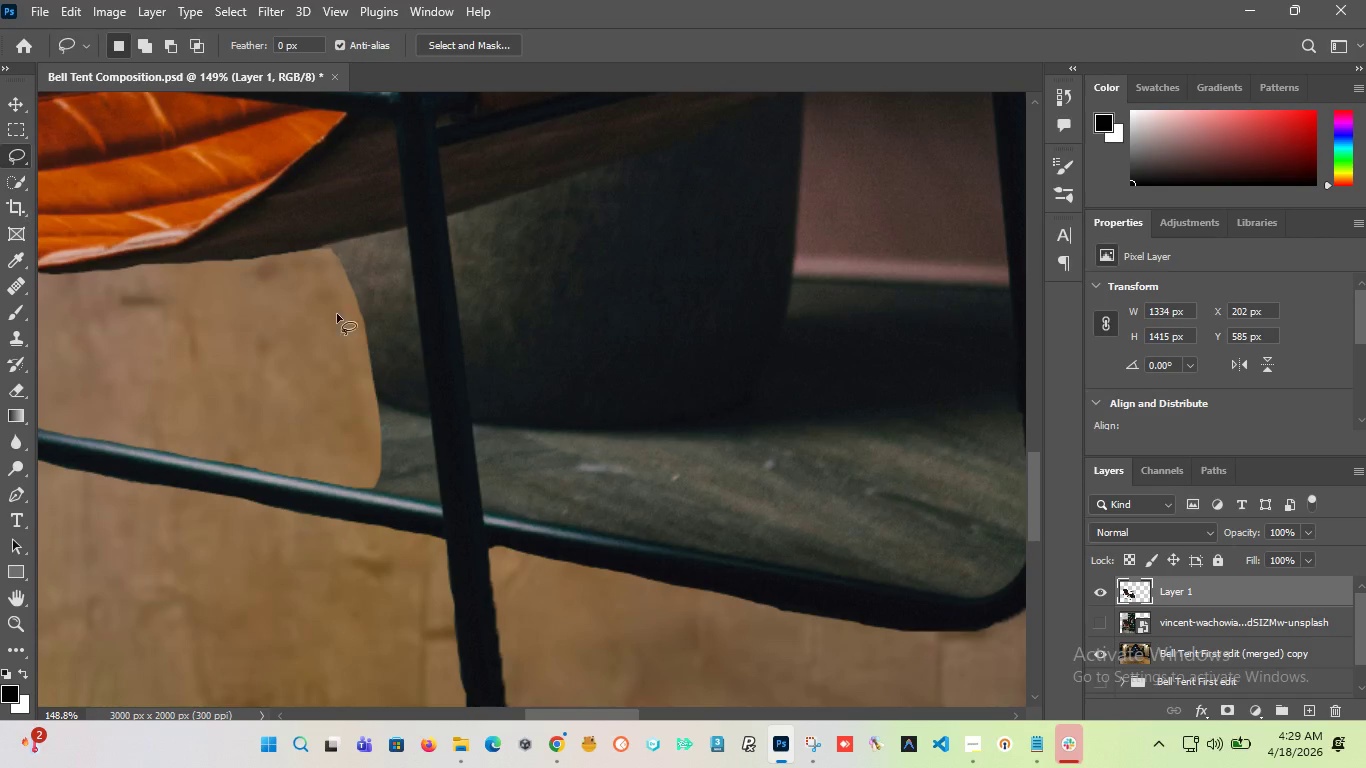 
hold_key(key=AltLeft, duration=1.05)
scroll: coordinate [322, 275], scroll_direction: up, amount: 4.0
 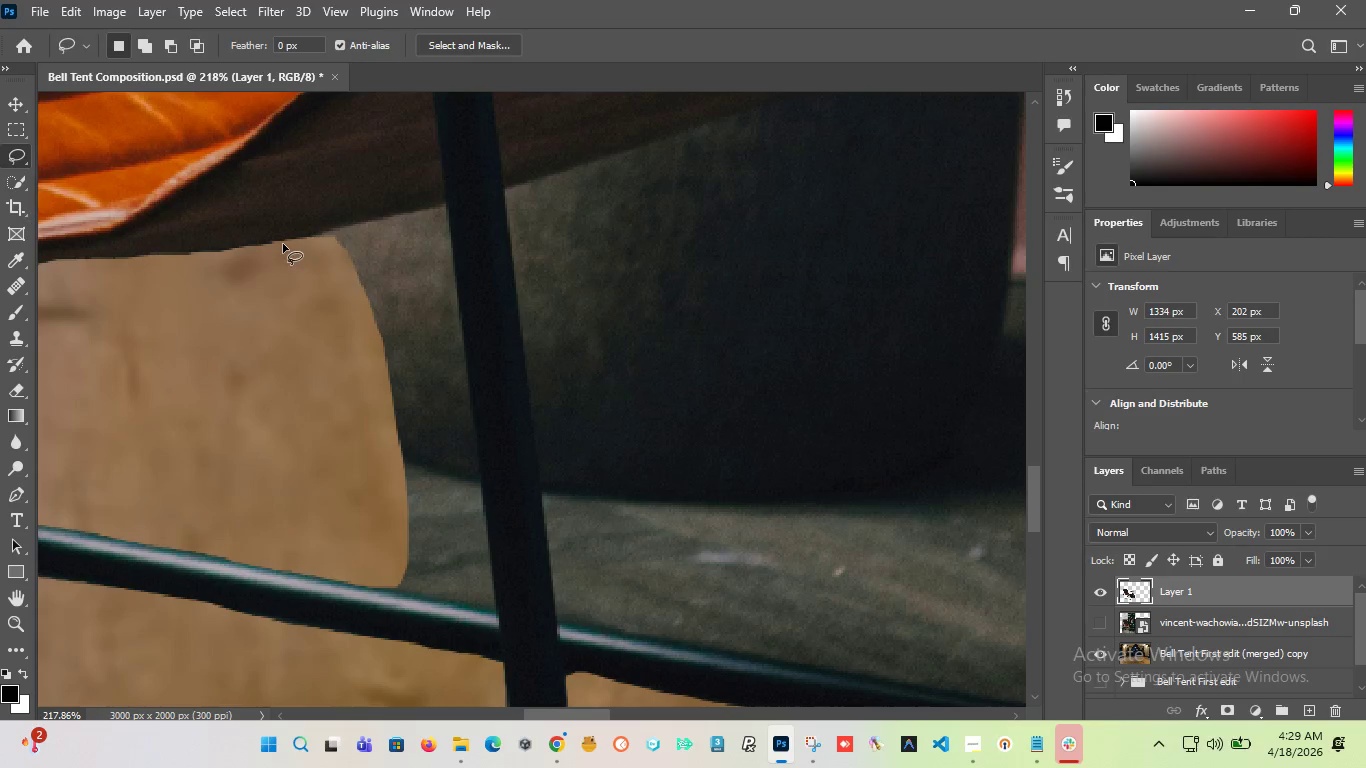 
left_click_drag(start_coordinate=[283, 244], to_coordinate=[300, 407])
 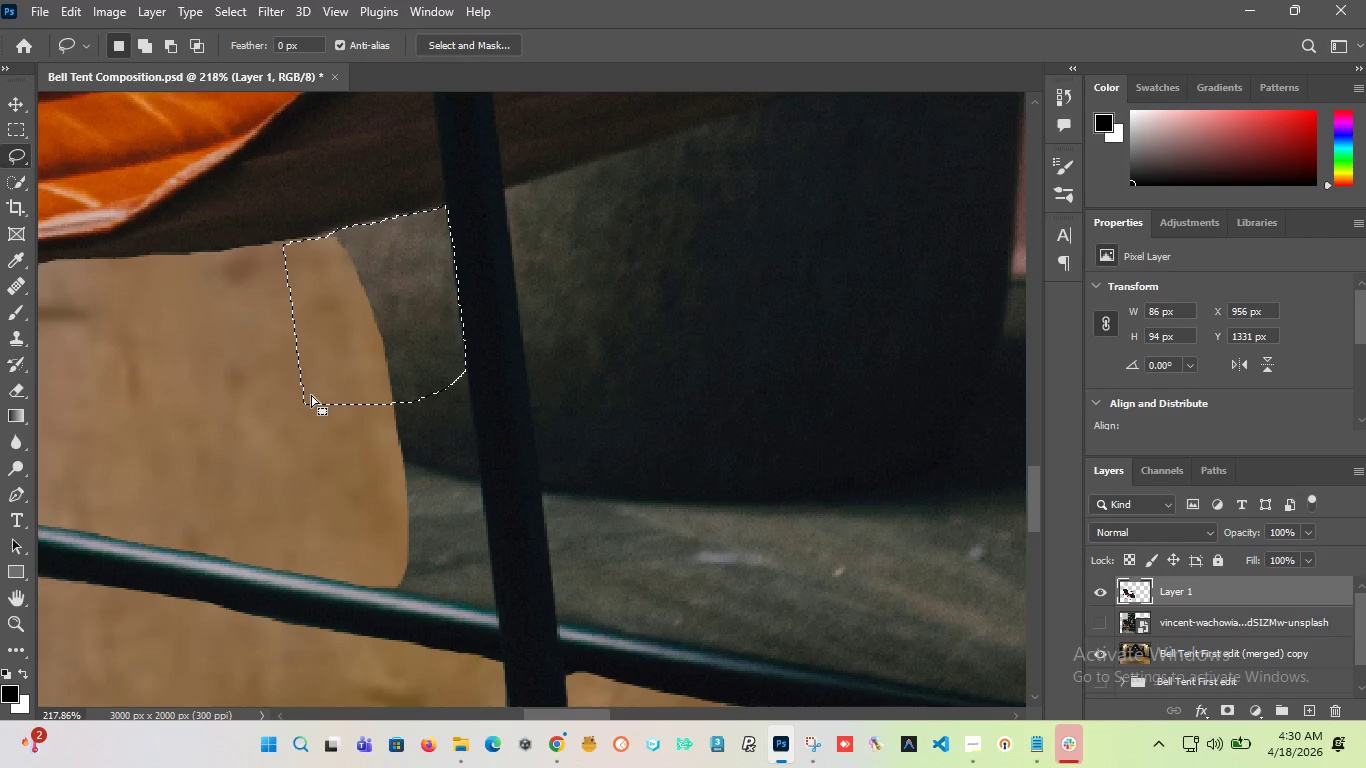 
key(Delete)
 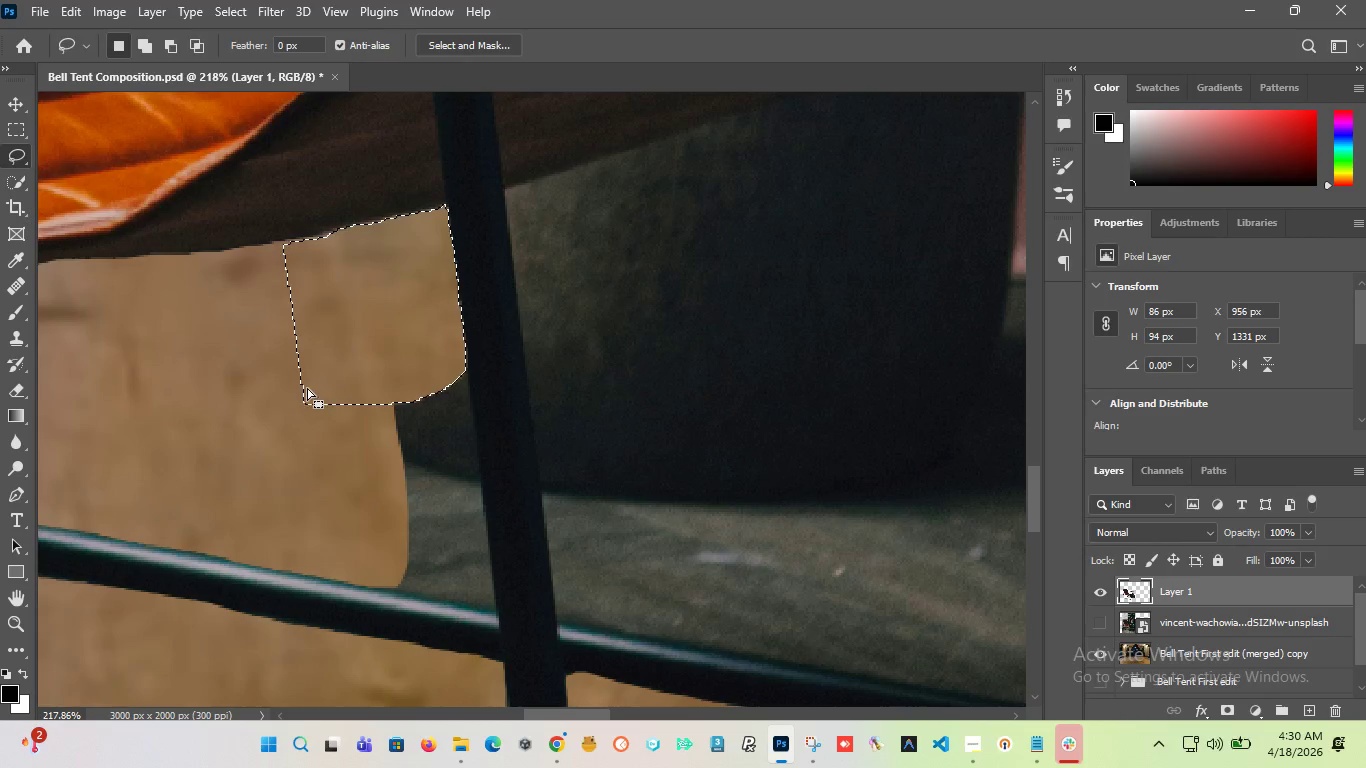 
left_click([404, 320])
 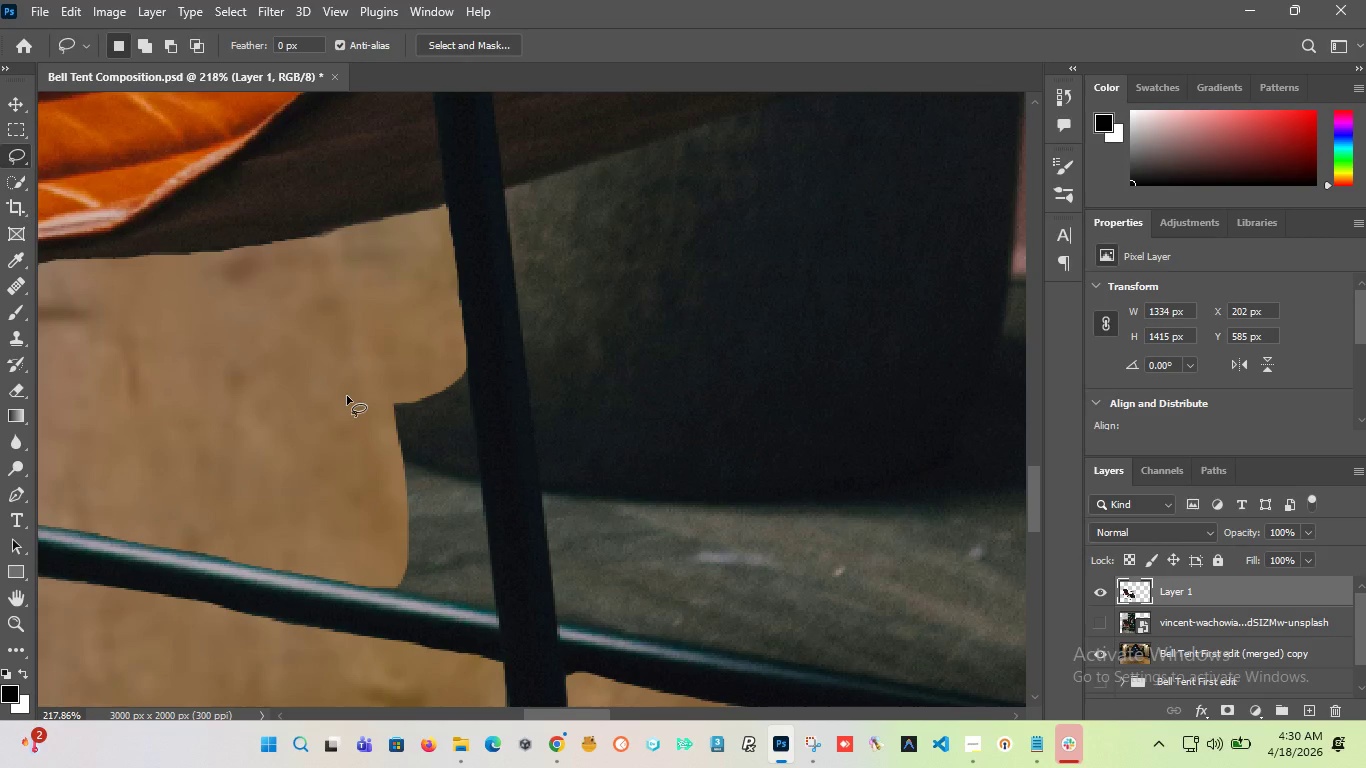 
hold_key(key=AltLeft, duration=1.3)
scroll: coordinate [366, 354], scroll_direction: down, amount: 14.0
 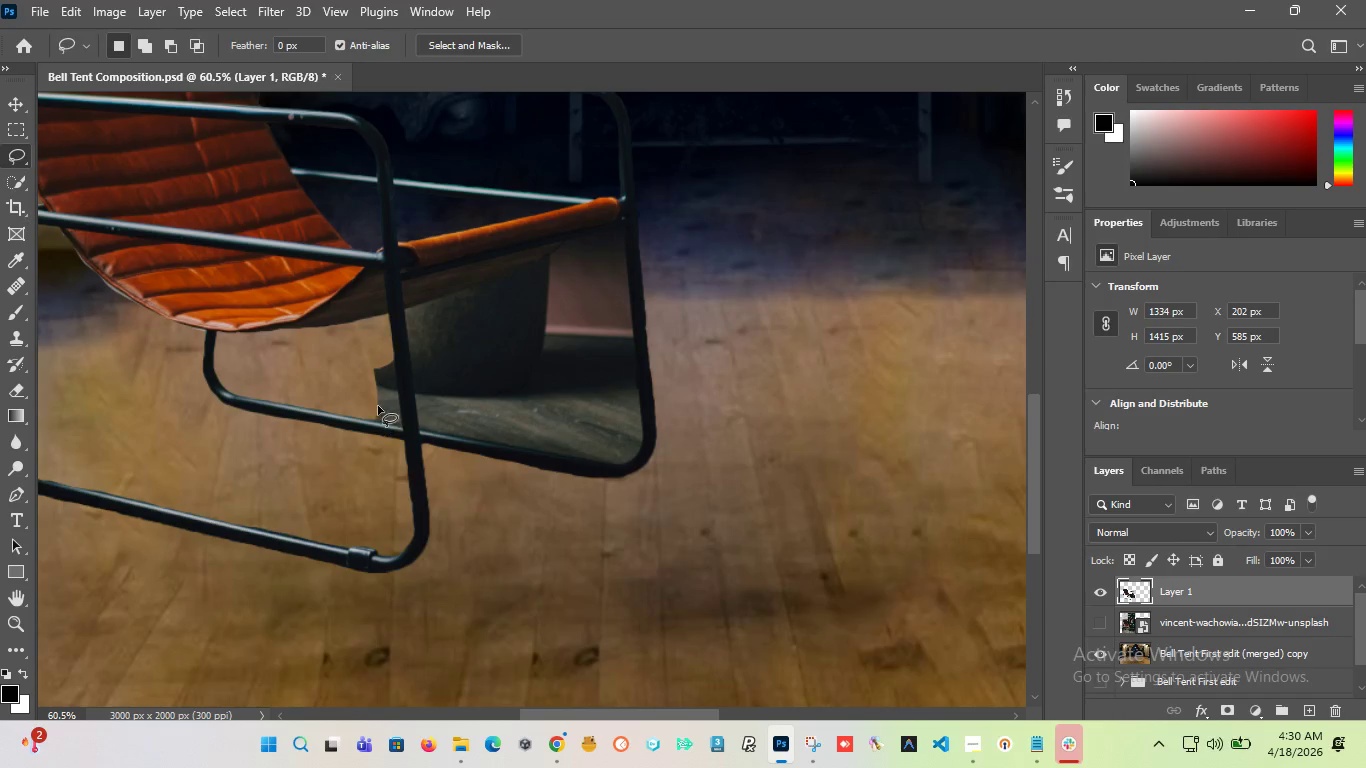 
hold_key(key=AltLeft, duration=2.19)
scroll: coordinate [370, 366], scroll_direction: down, amount: 9.0
 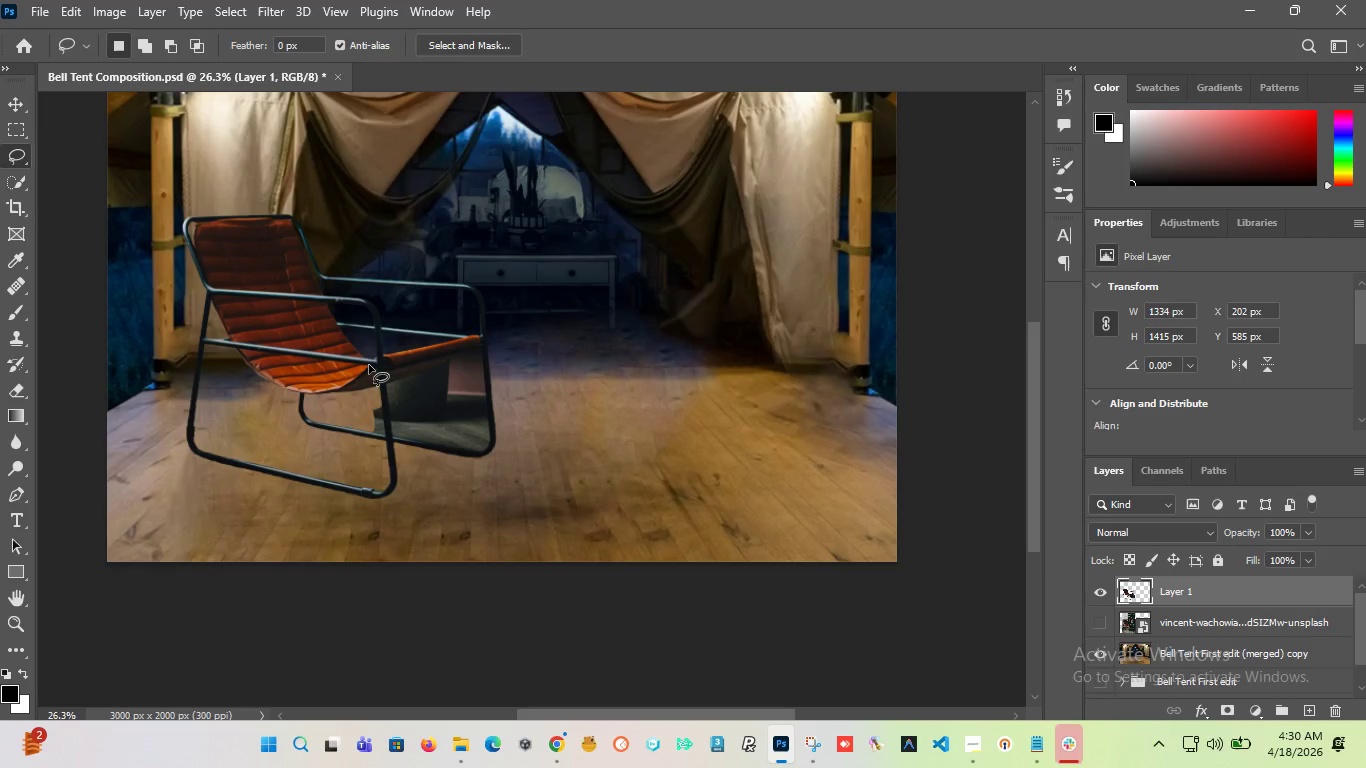 
wait(26.7)
 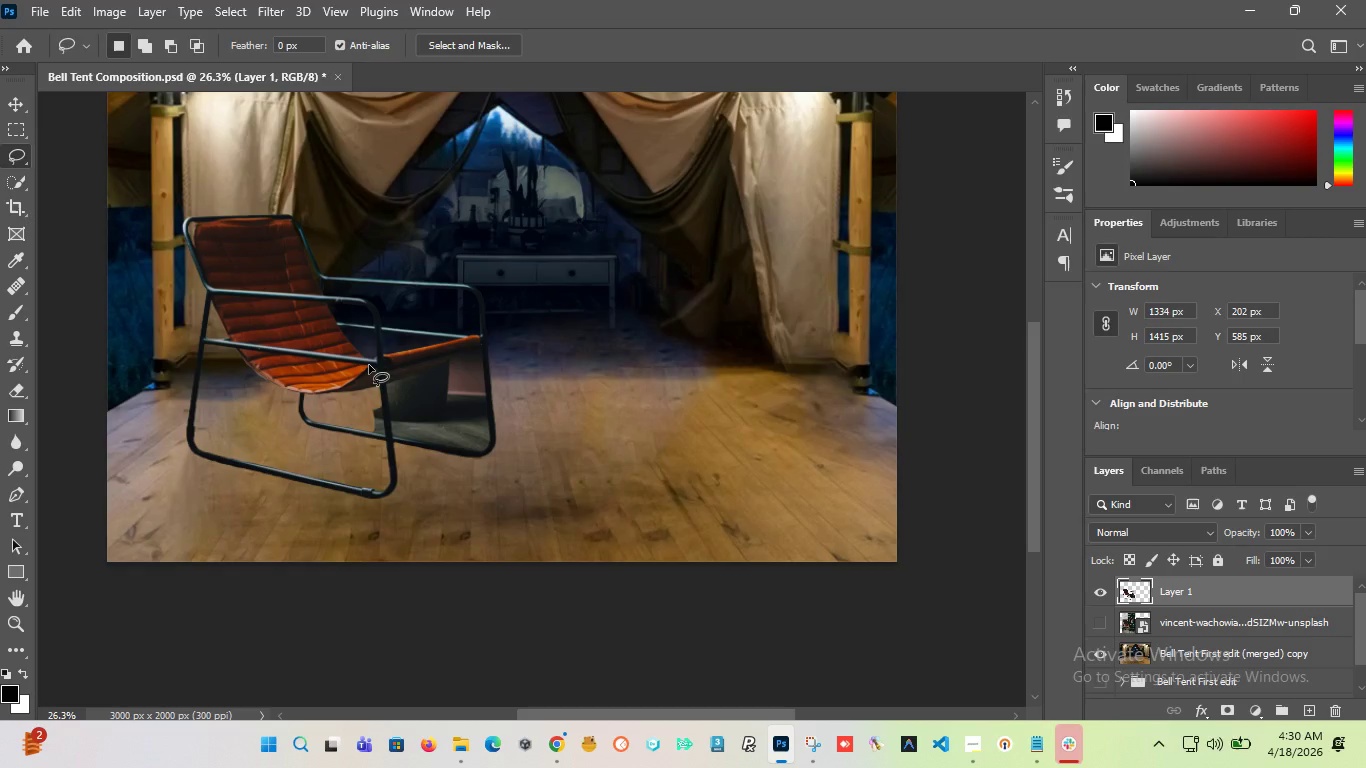 
hold_key(key=AltLeft, duration=14.52)
scroll: coordinate [378, 368], scroll_direction: down, amount: 5.0
 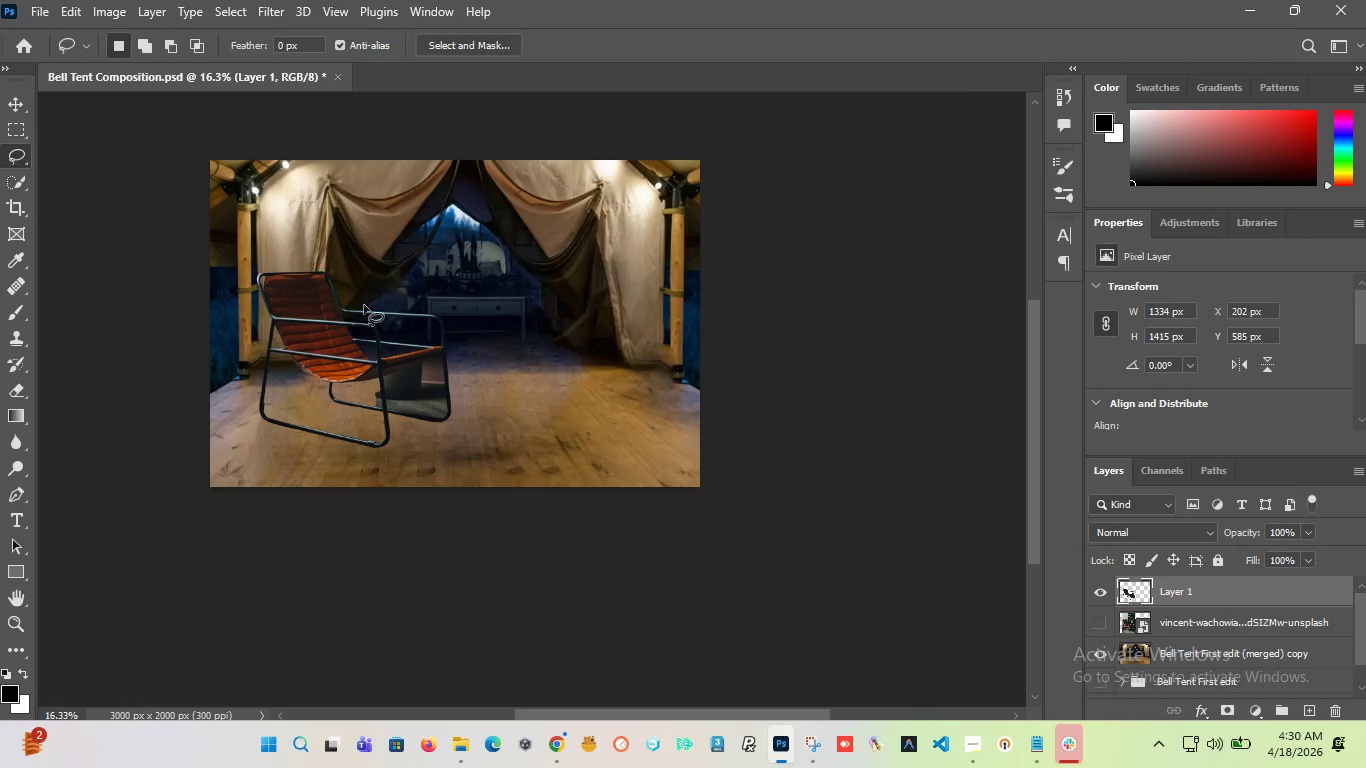 
scroll: coordinate [316, 488], scroll_direction: up, amount: 28.0
 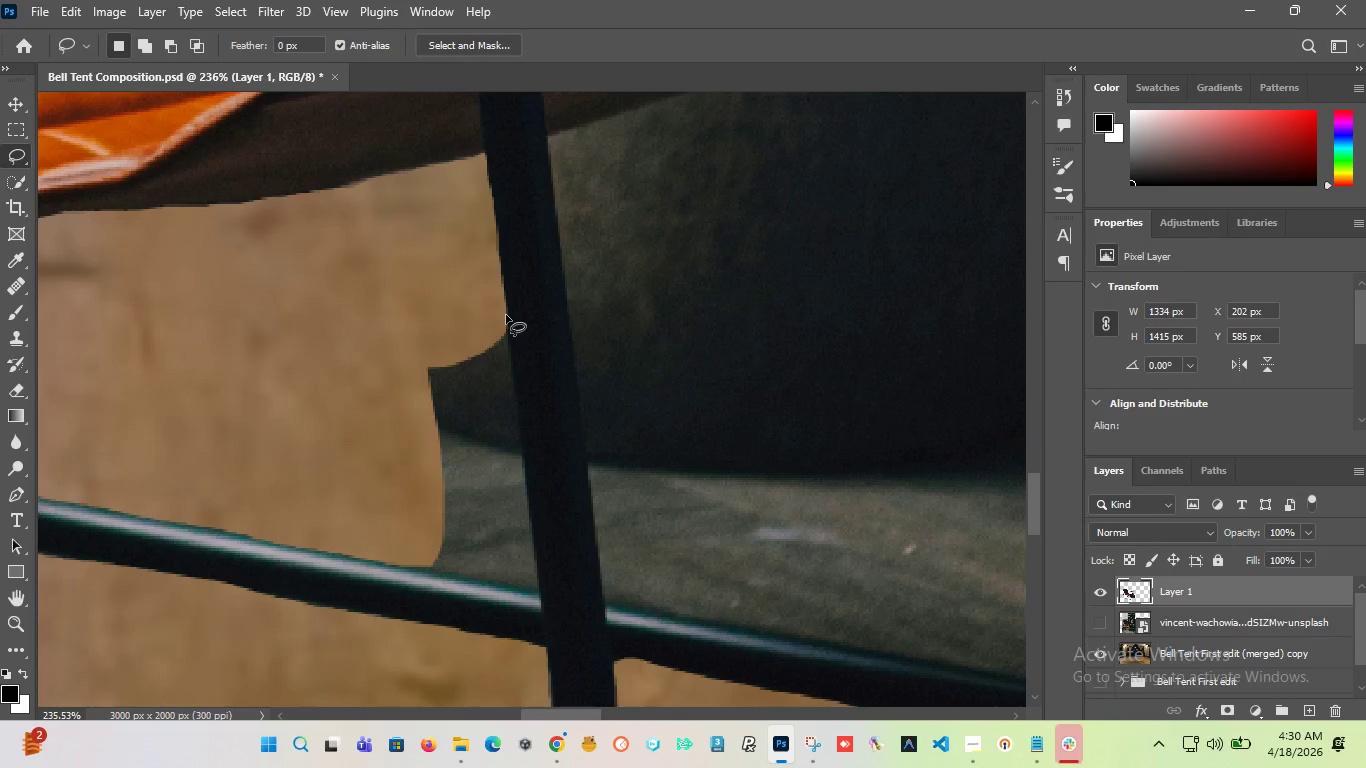 
left_click_drag(start_coordinate=[506, 315], to_coordinate=[398, 309])
 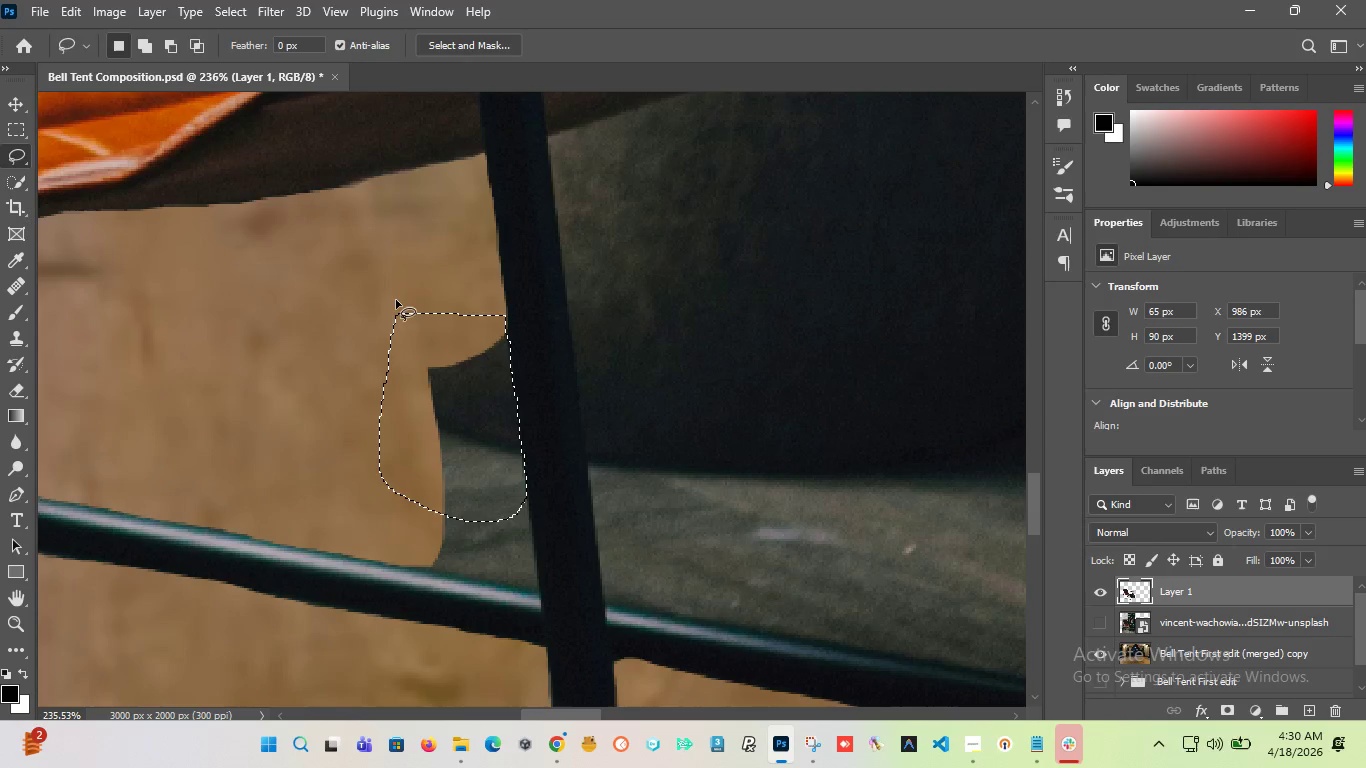 
key(Delete)
 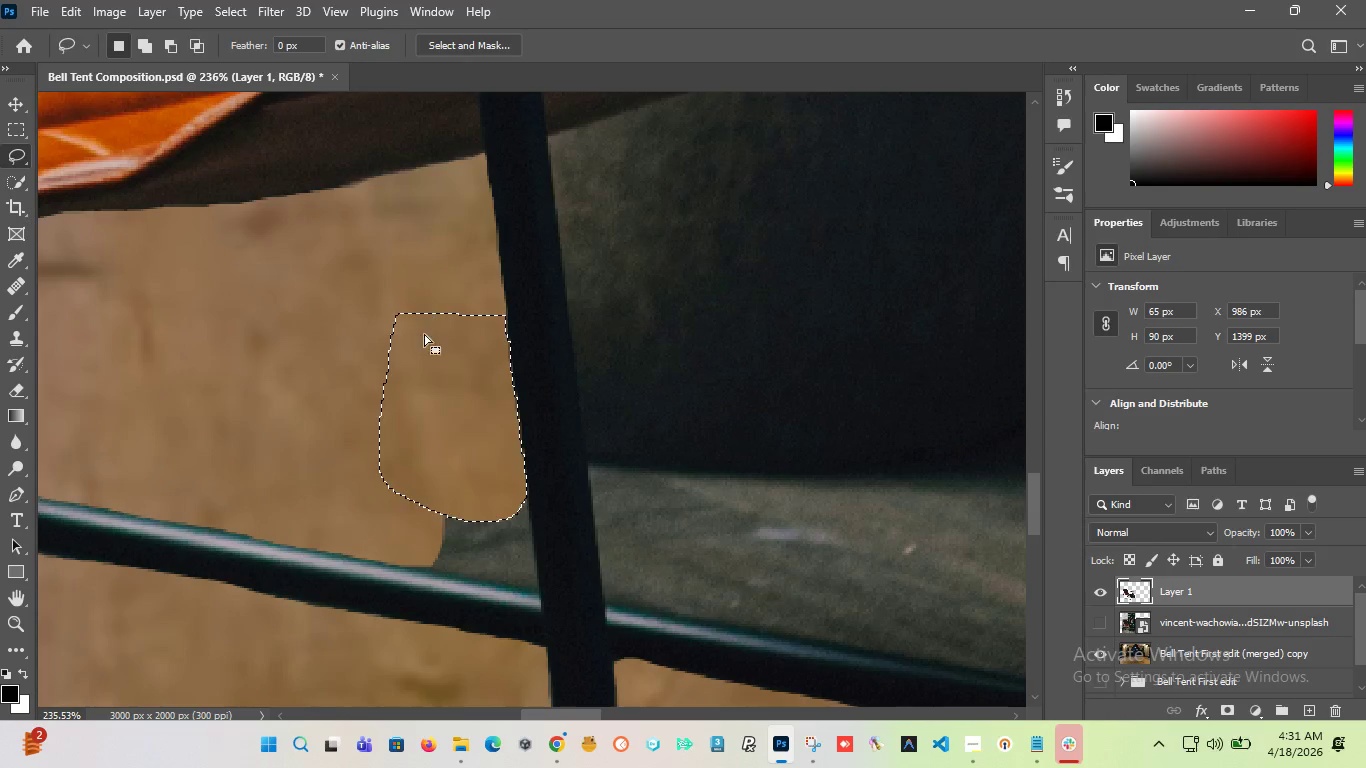 
left_click([426, 357])
 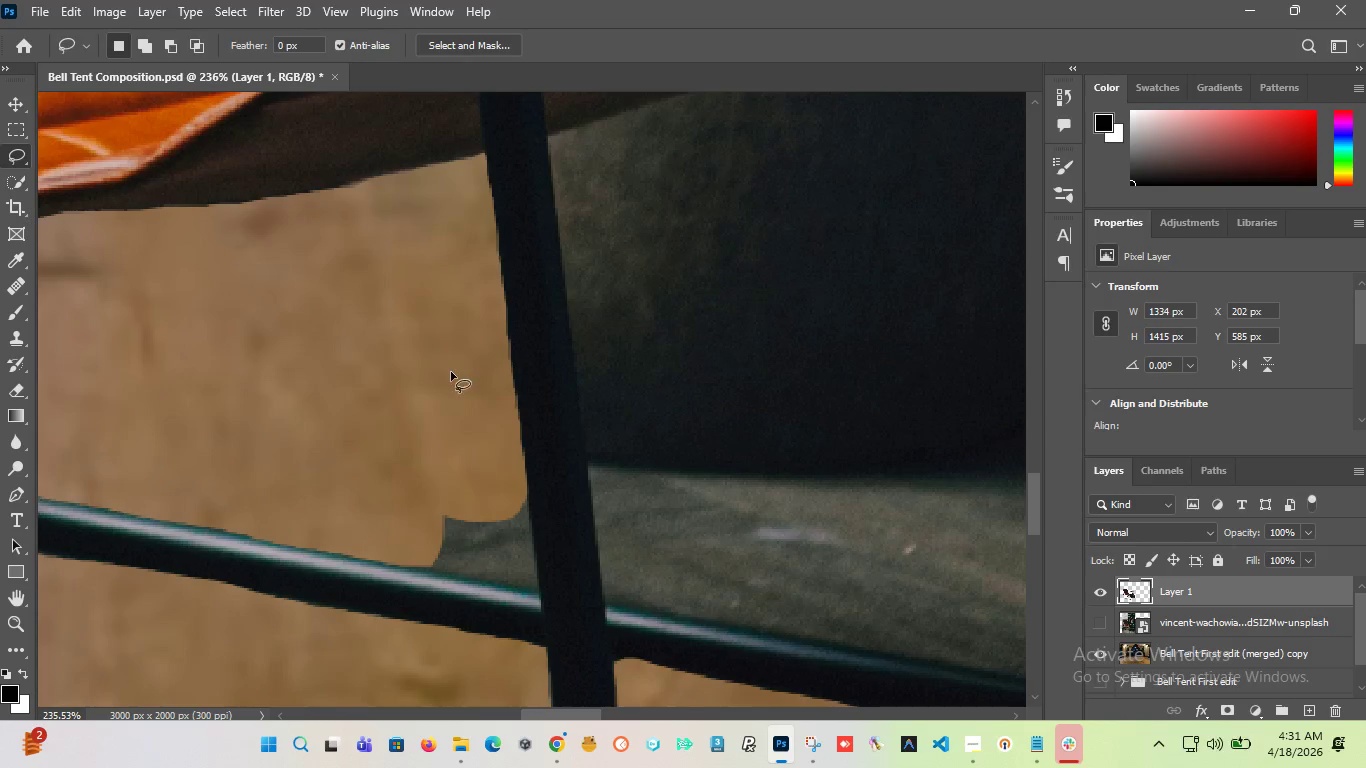 
hold_key(key=AltLeft, duration=1.81)
scroll: coordinate [454, 446], scroll_direction: up, amount: 2.0
 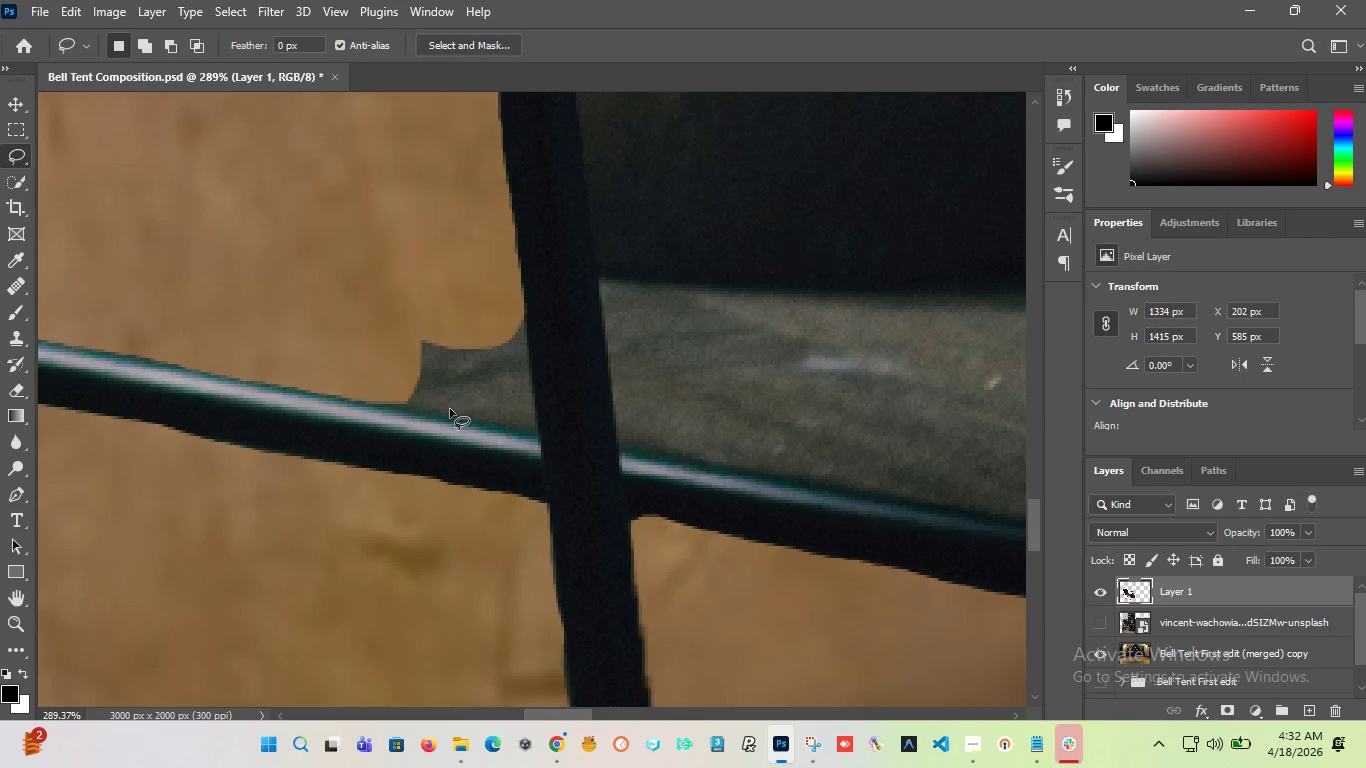 
wait(79.69)
 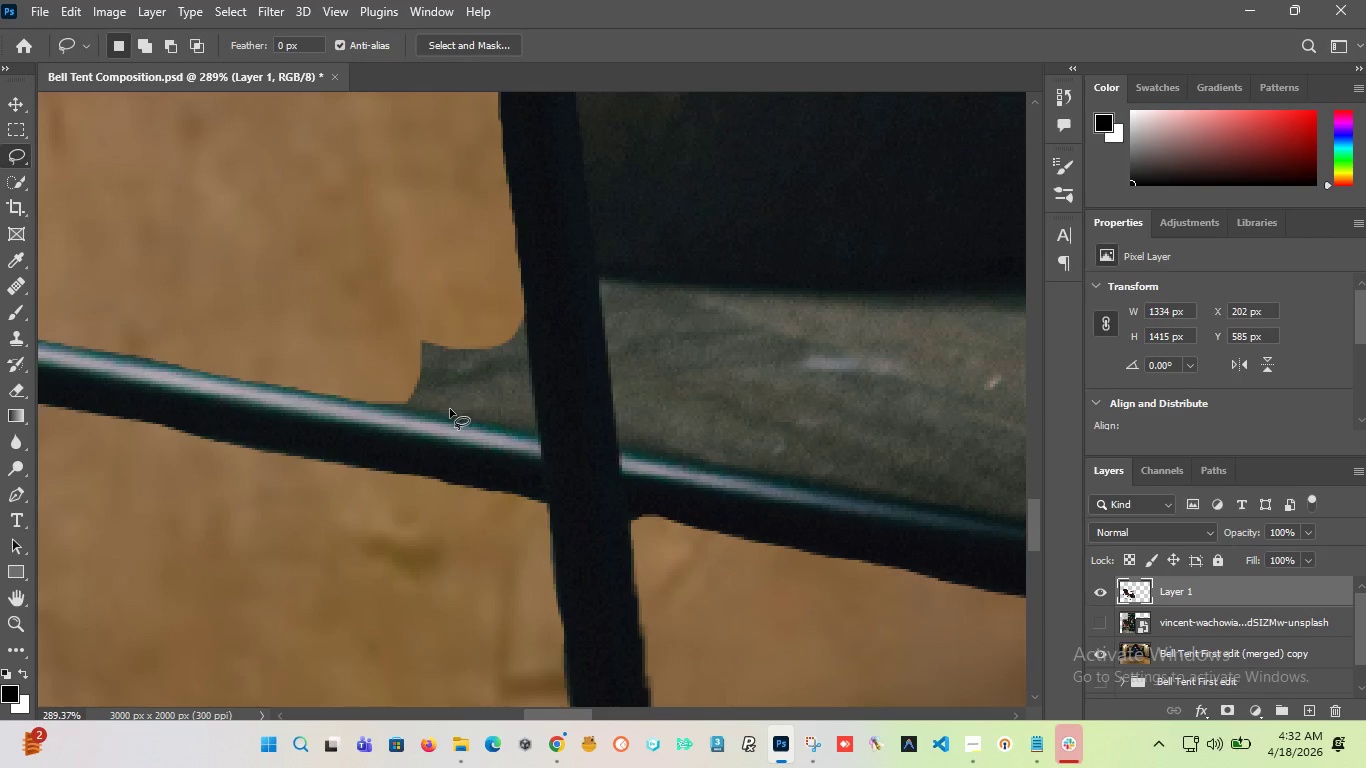 
left_click_drag(start_coordinate=[360, 401], to_coordinate=[535, 350])
 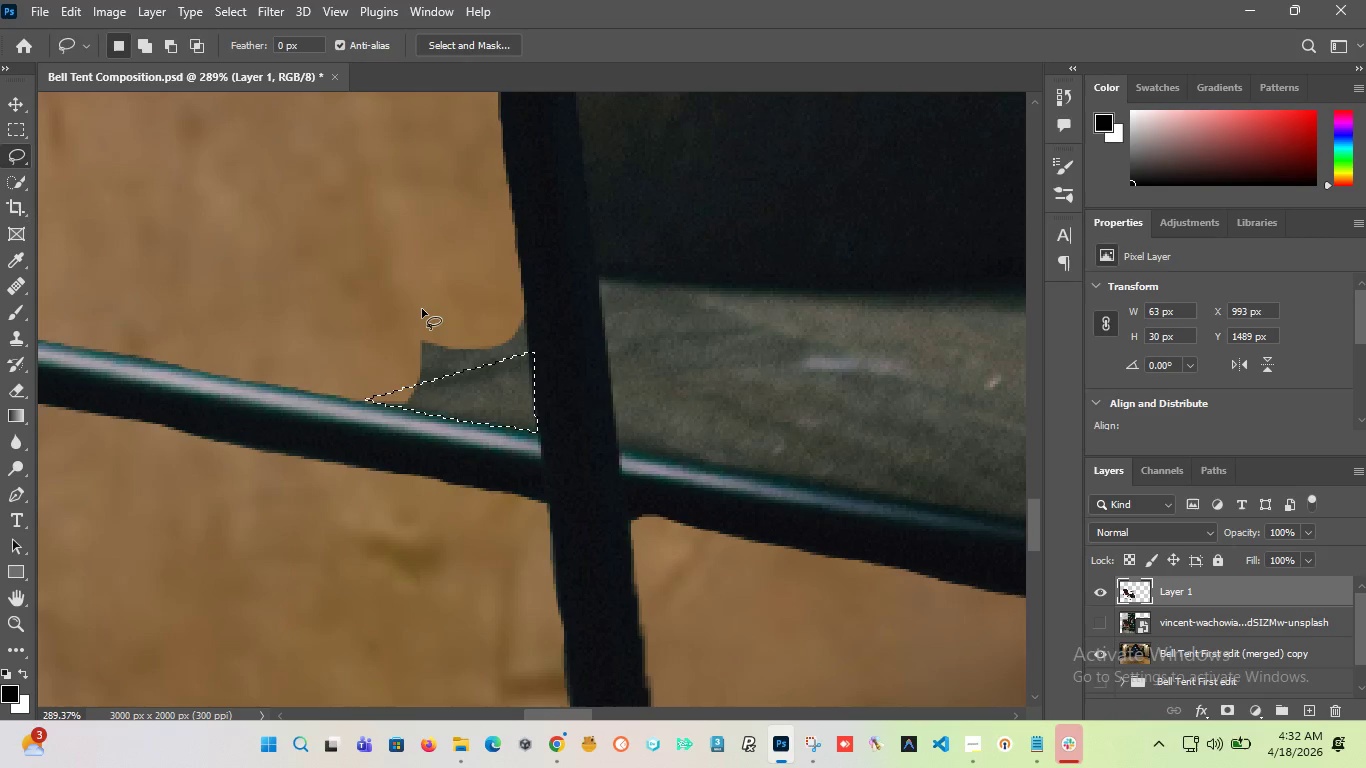 
left_click([422, 309])
 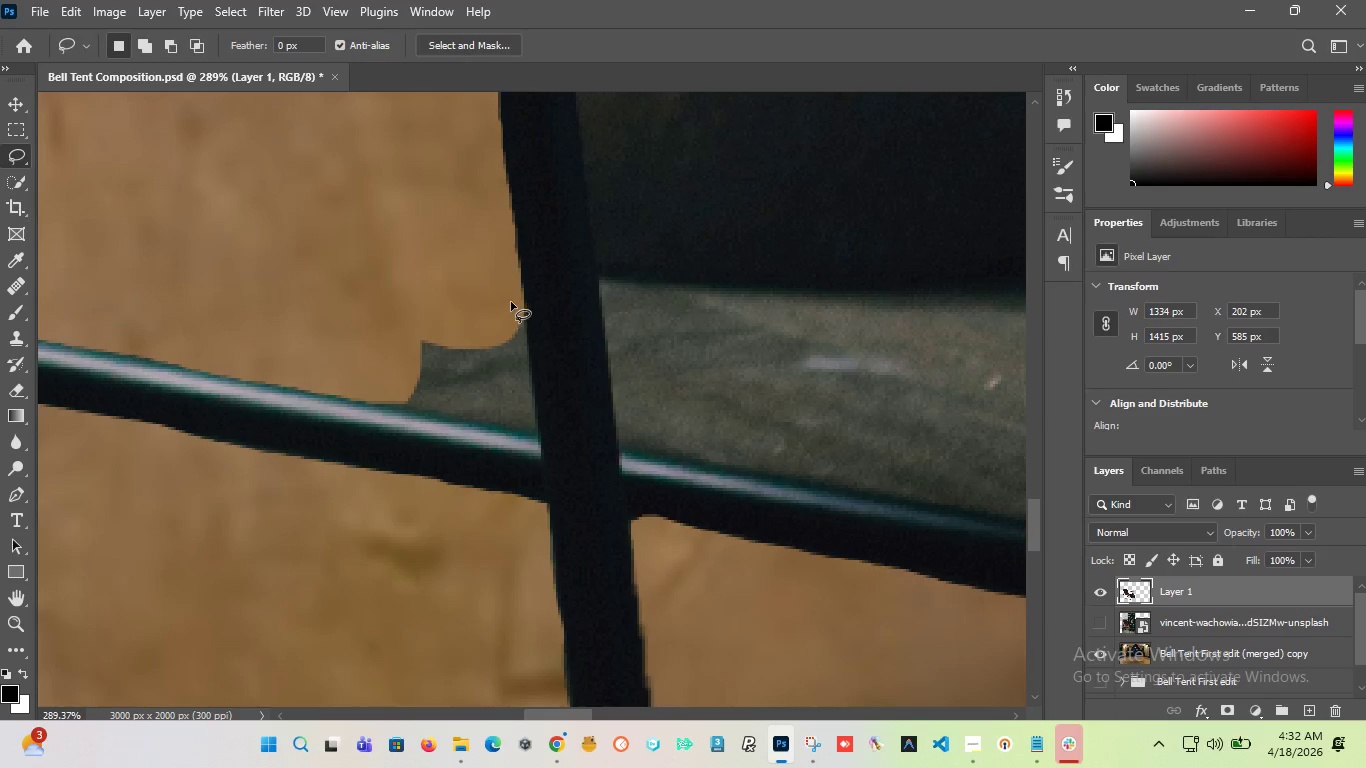 
left_click_drag(start_coordinate=[519, 290], to_coordinate=[305, 305])
 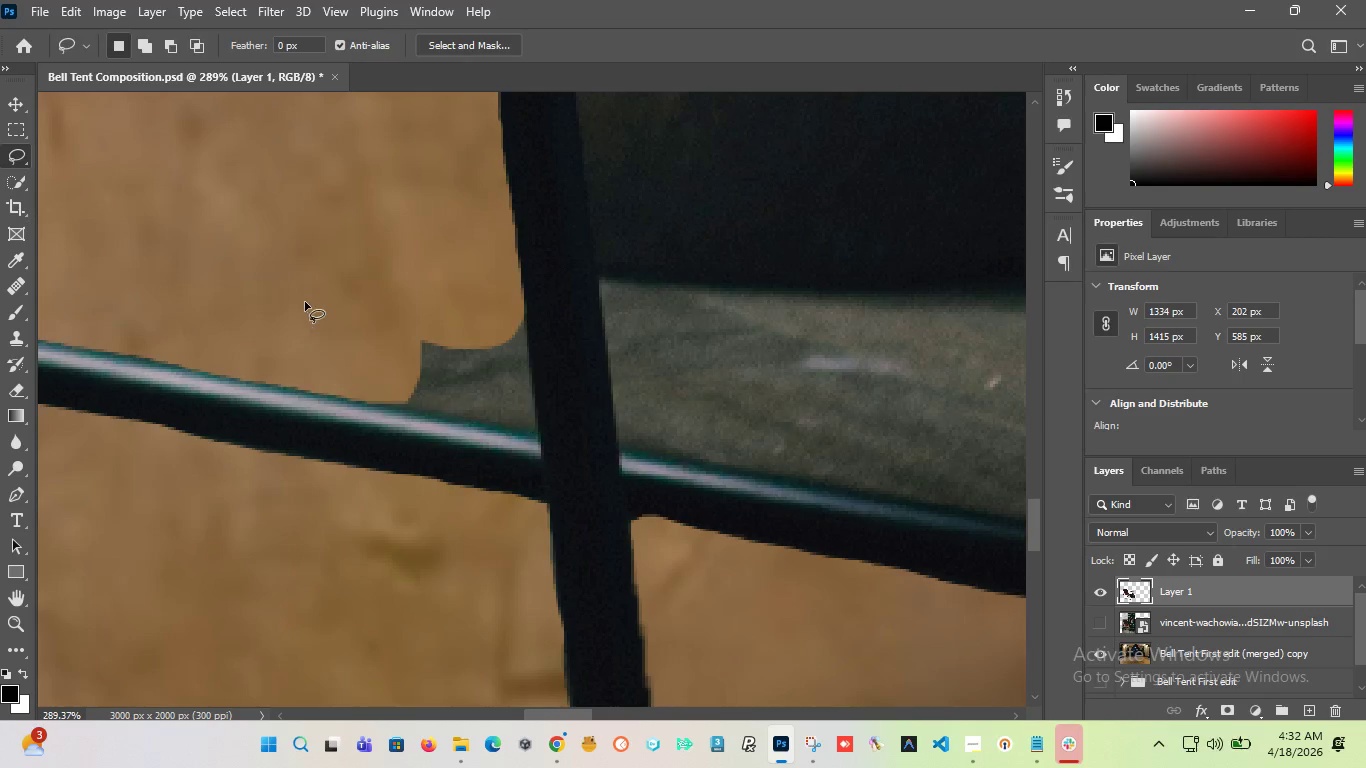 
left_click_drag(start_coordinate=[305, 304], to_coordinate=[305, 294])
 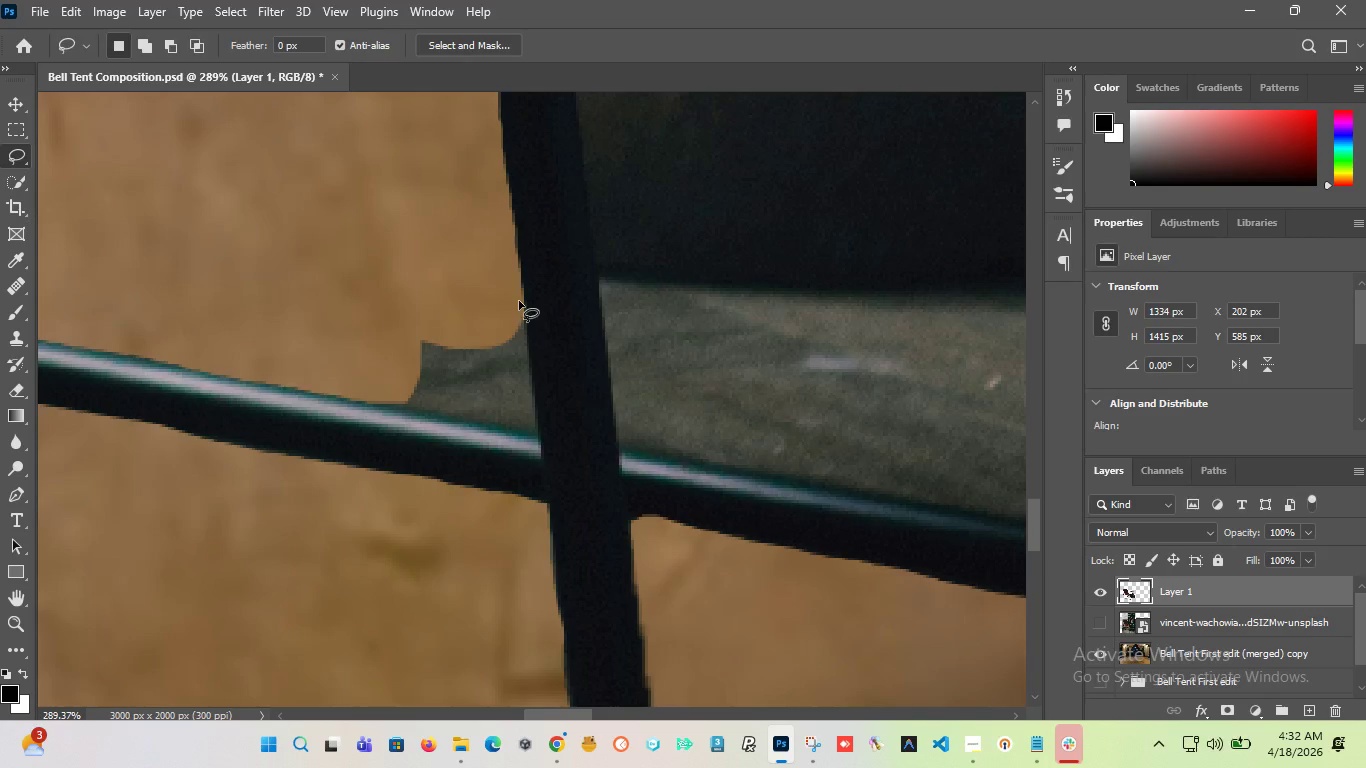 
left_click_drag(start_coordinate=[524, 298], to_coordinate=[335, 368])
 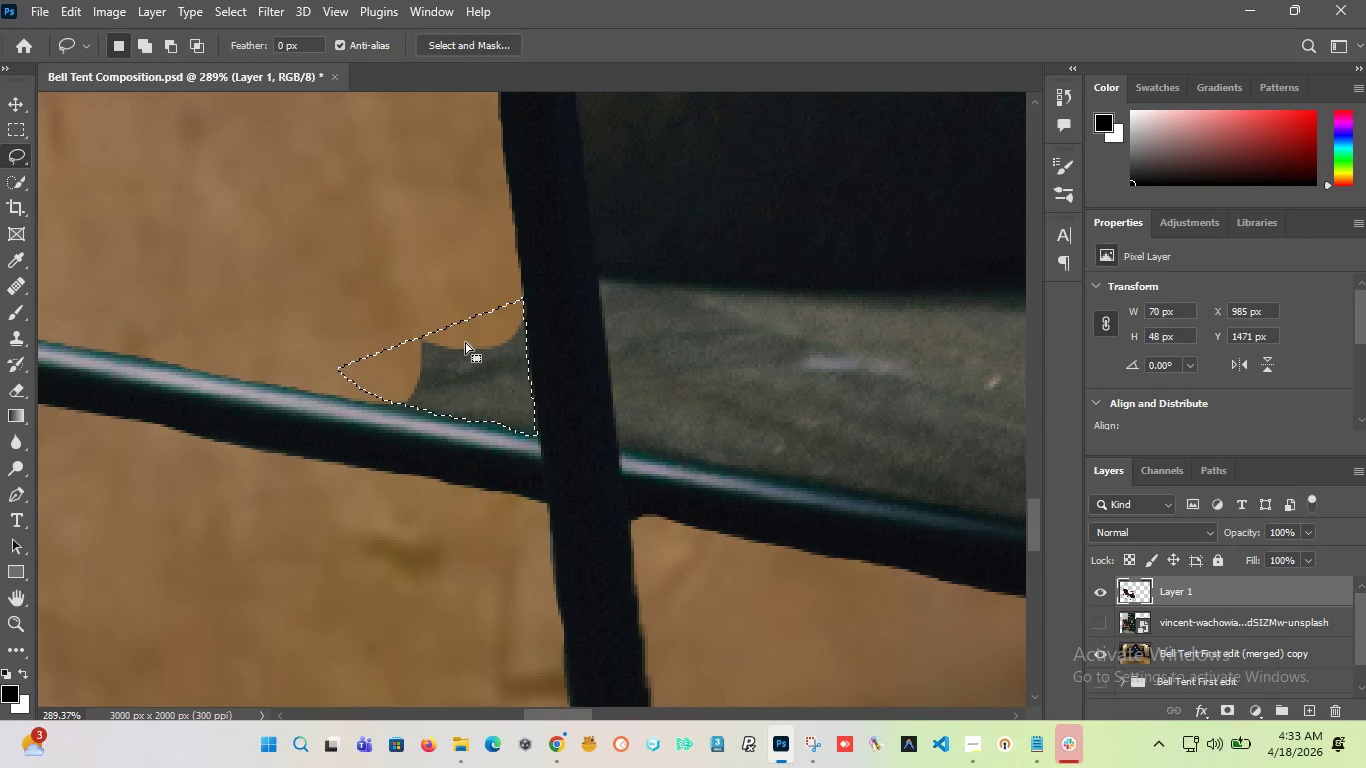 
key(Delete)
 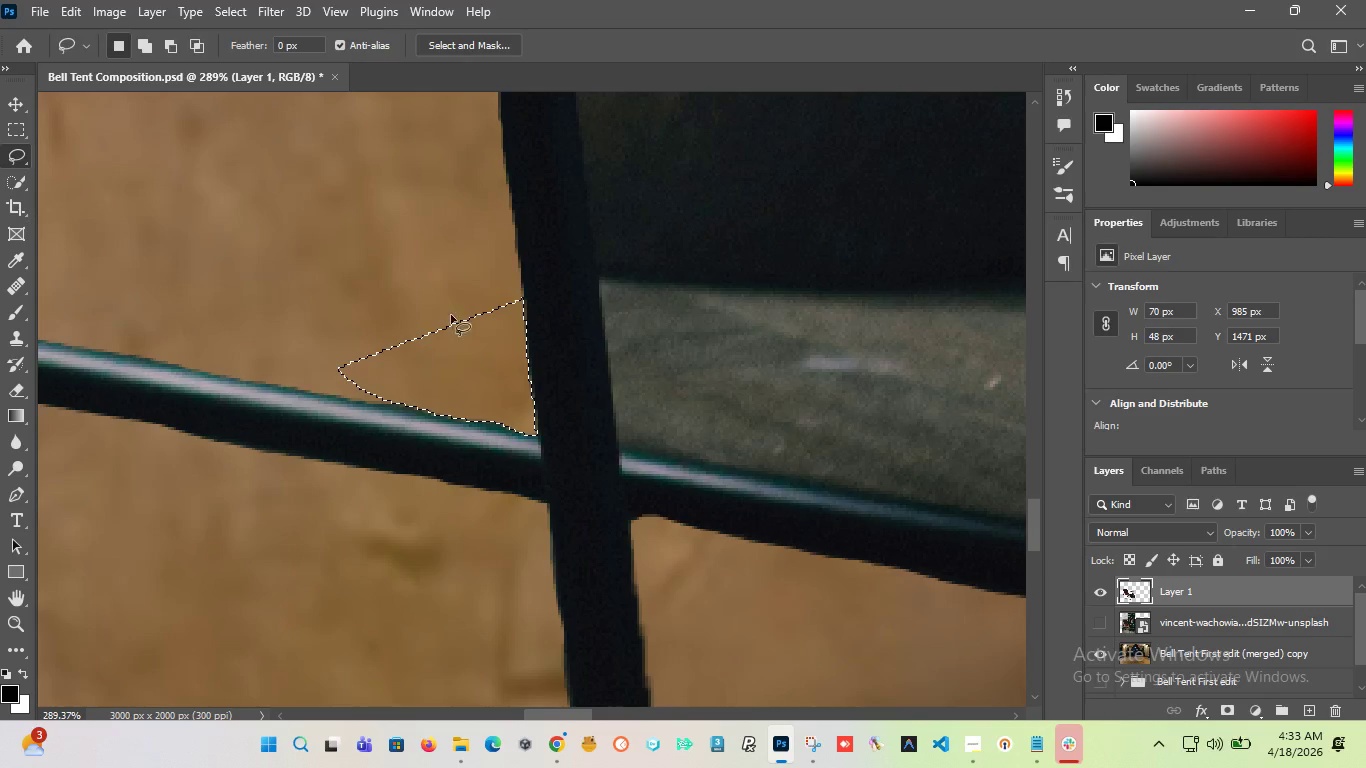 
left_click([450, 289])
 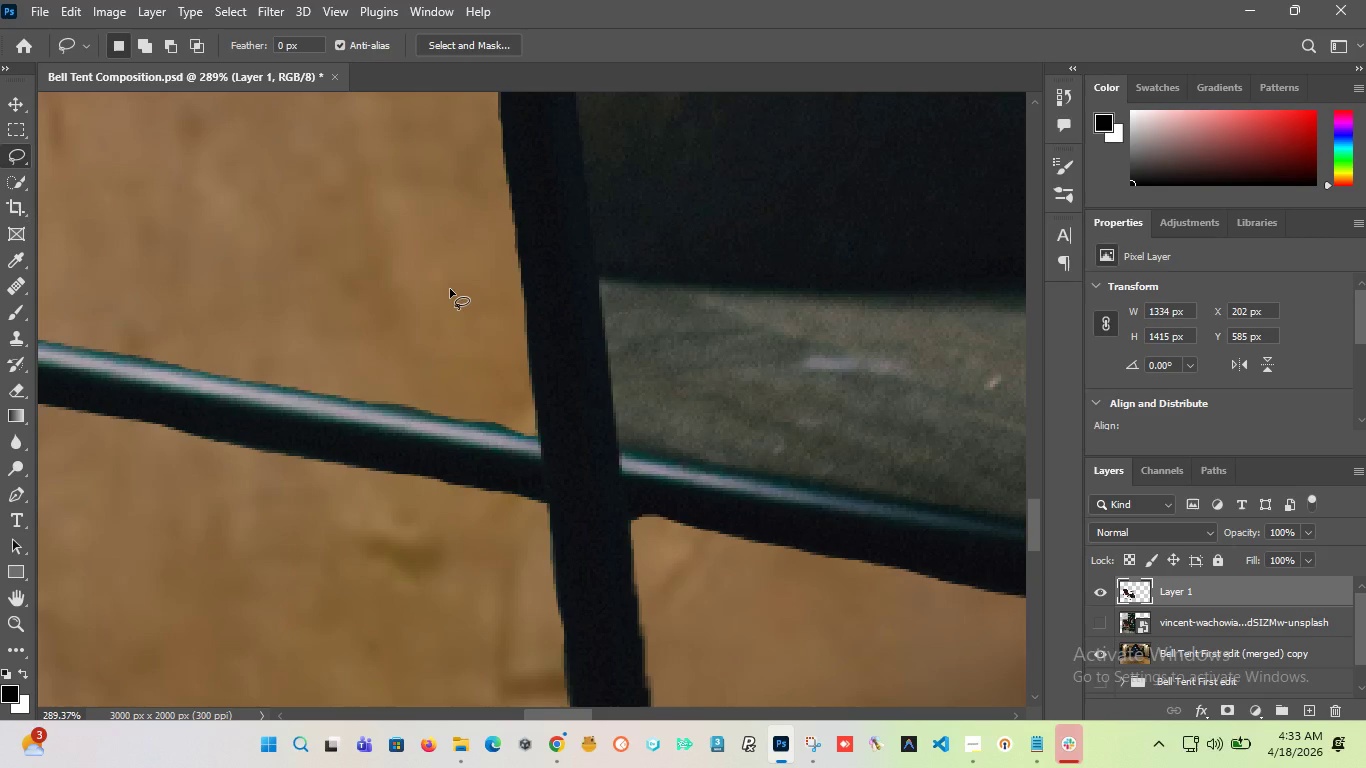 
hold_key(key=AltLeft, duration=1.41)
 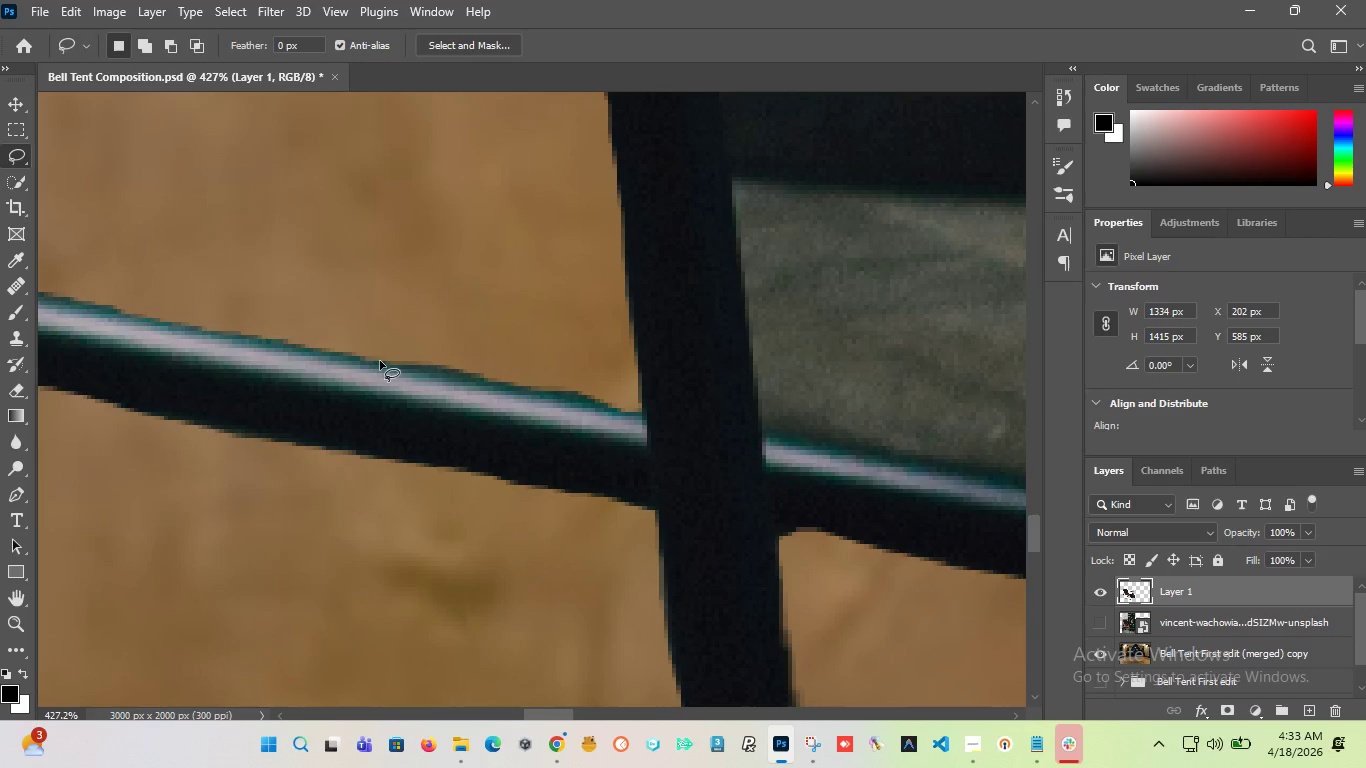 
left_click_drag(start_coordinate=[380, 360], to_coordinate=[424, 373])
 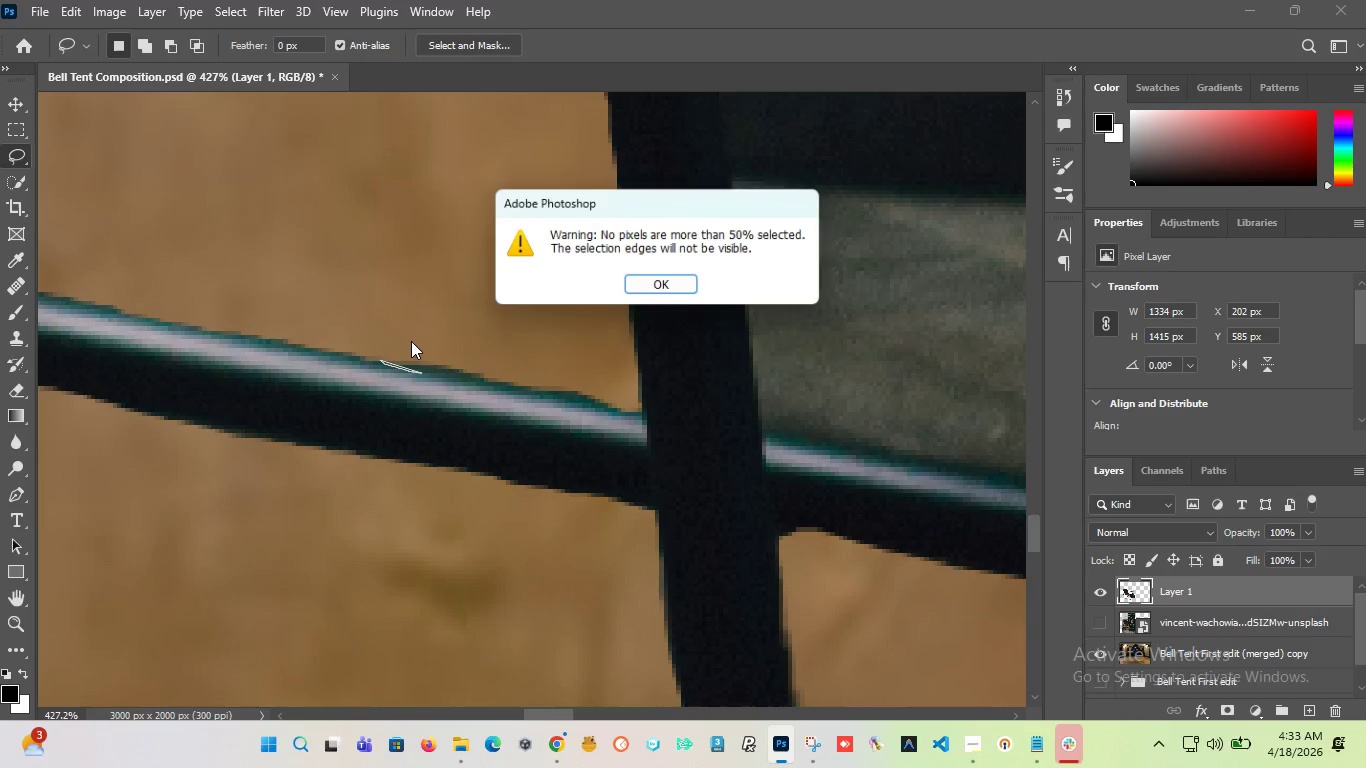 
scroll: coordinate [383, 363], scroll_direction: up, amount: 4.0
 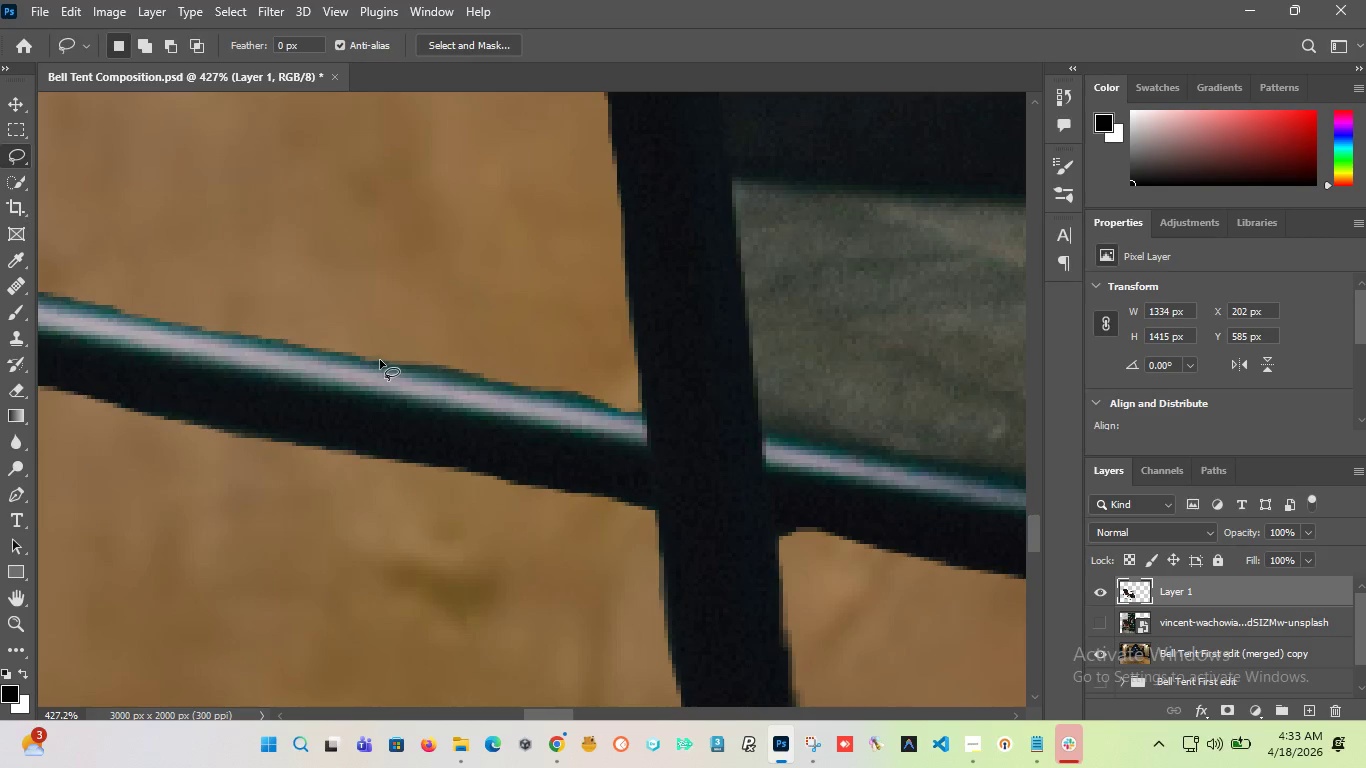 
left_click([411, 341])
 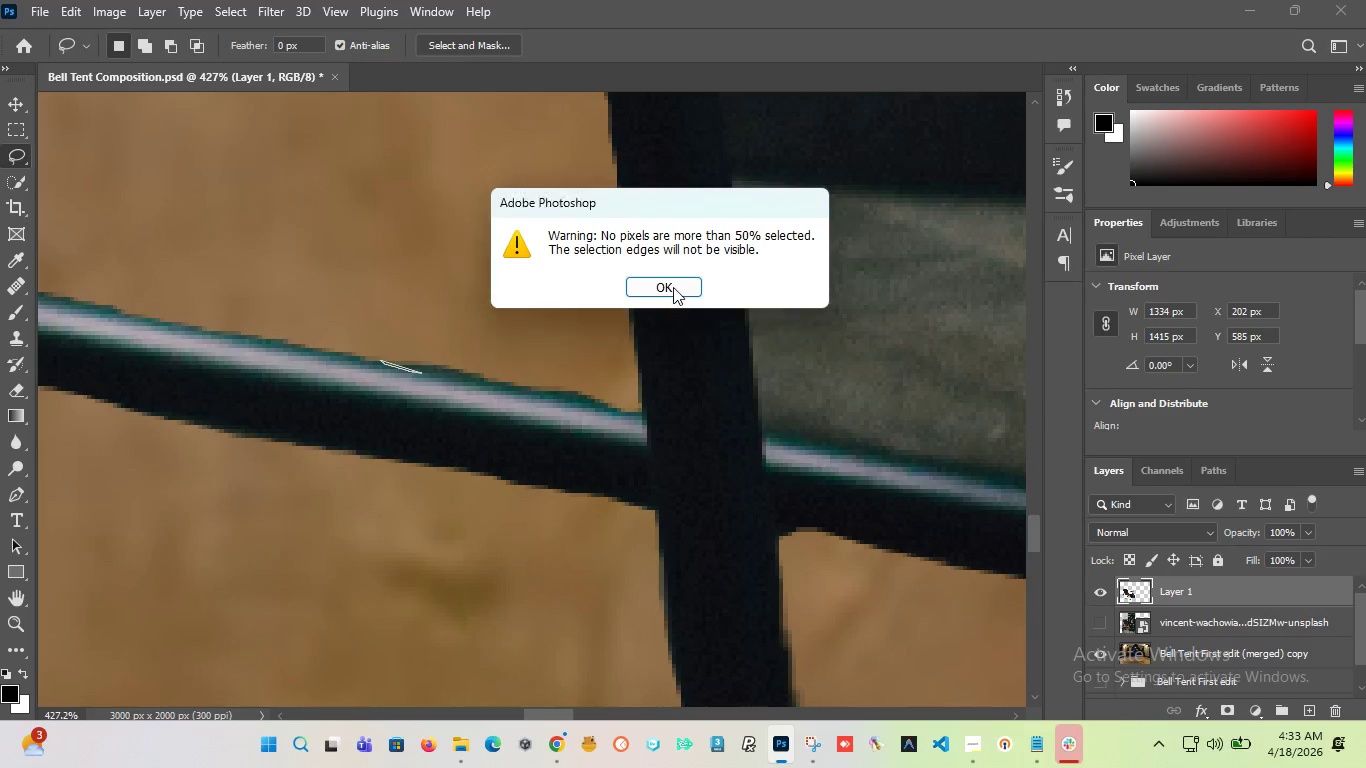 
left_click([672, 286])
 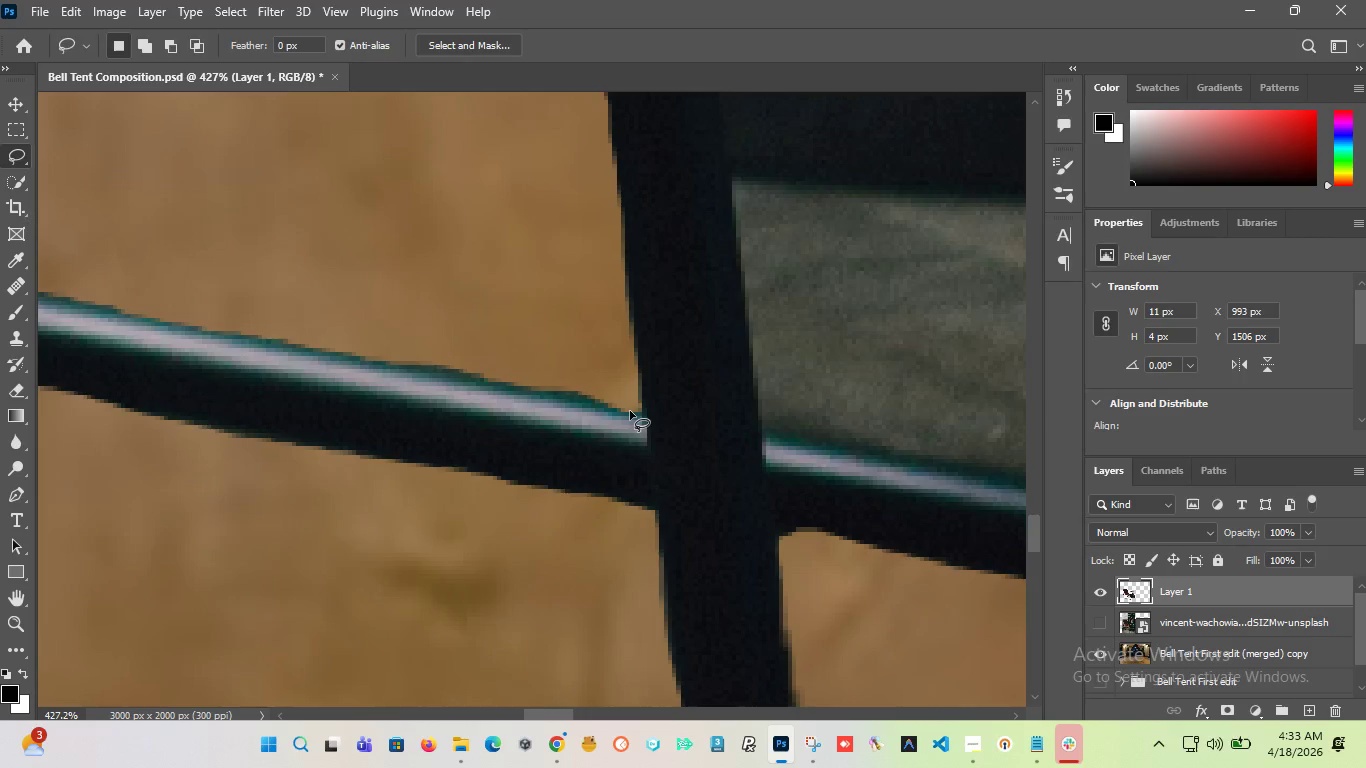 
left_click_drag(start_coordinate=[632, 411], to_coordinate=[393, 294])
 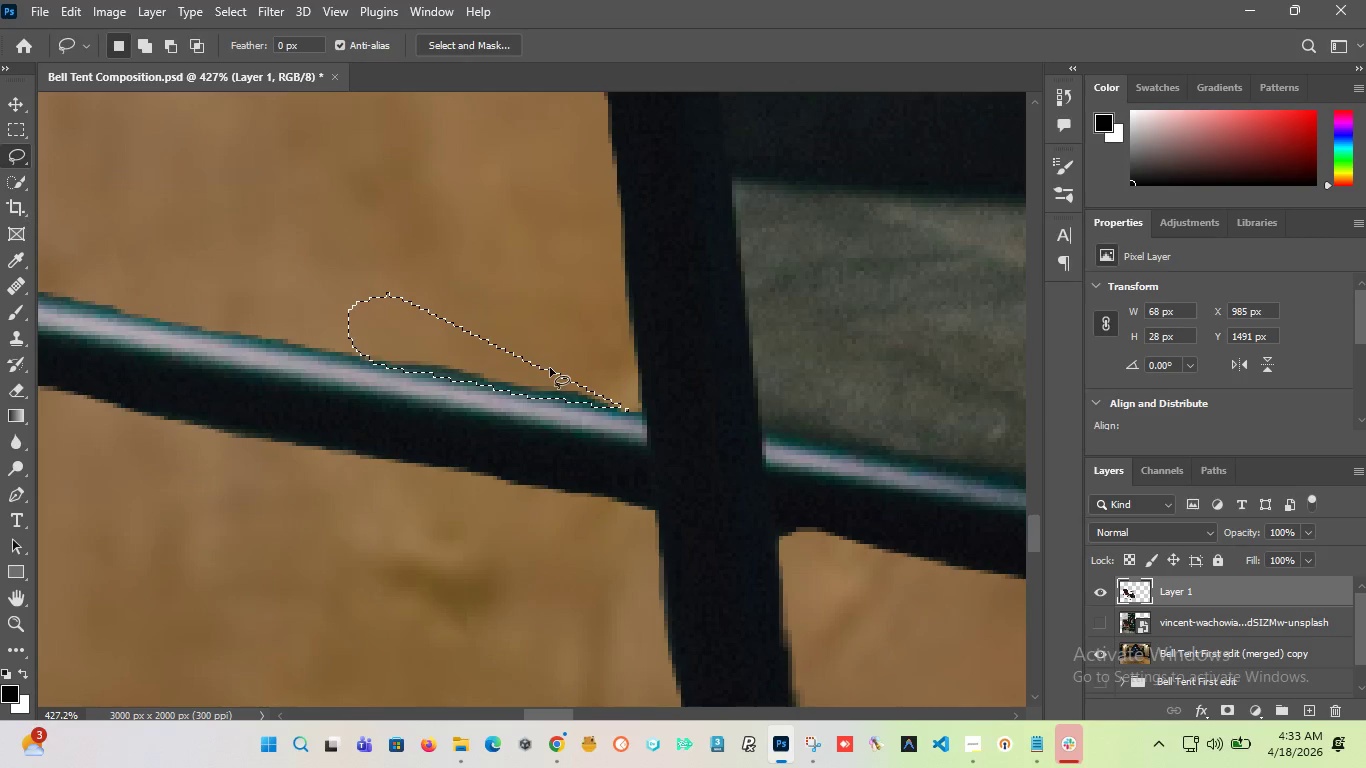 
key(Delete)
 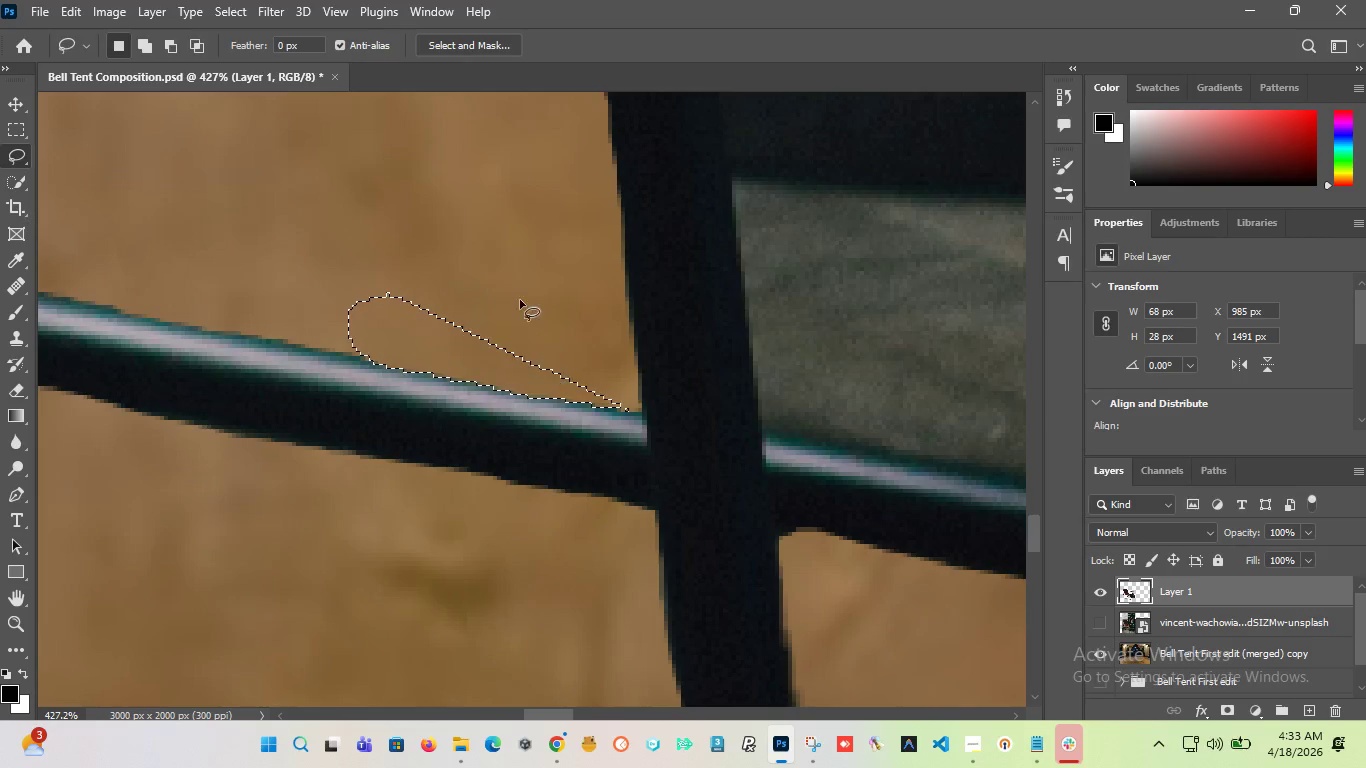 
left_click([514, 278])
 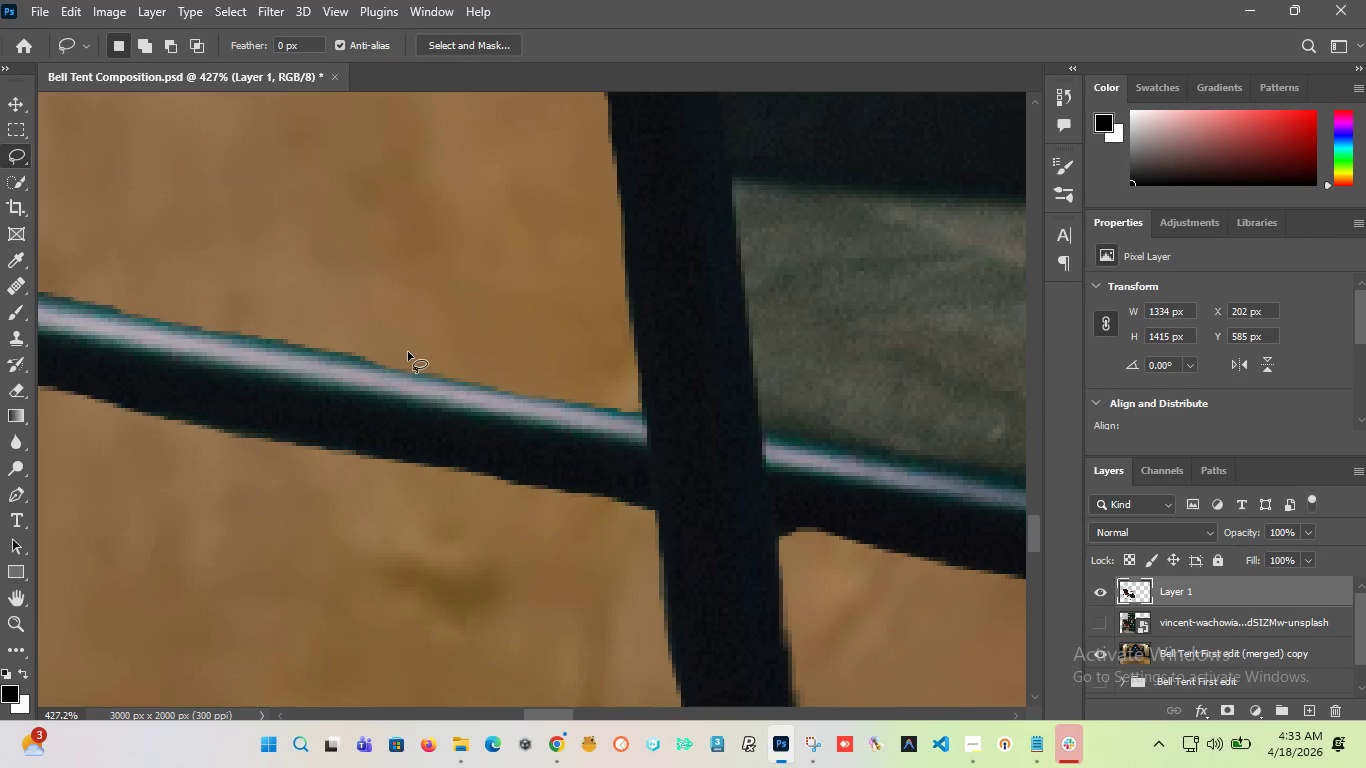 
hold_key(key=AltLeft, duration=1.78)
scroll: coordinate [434, 318], scroll_direction: down, amount: 4.0
 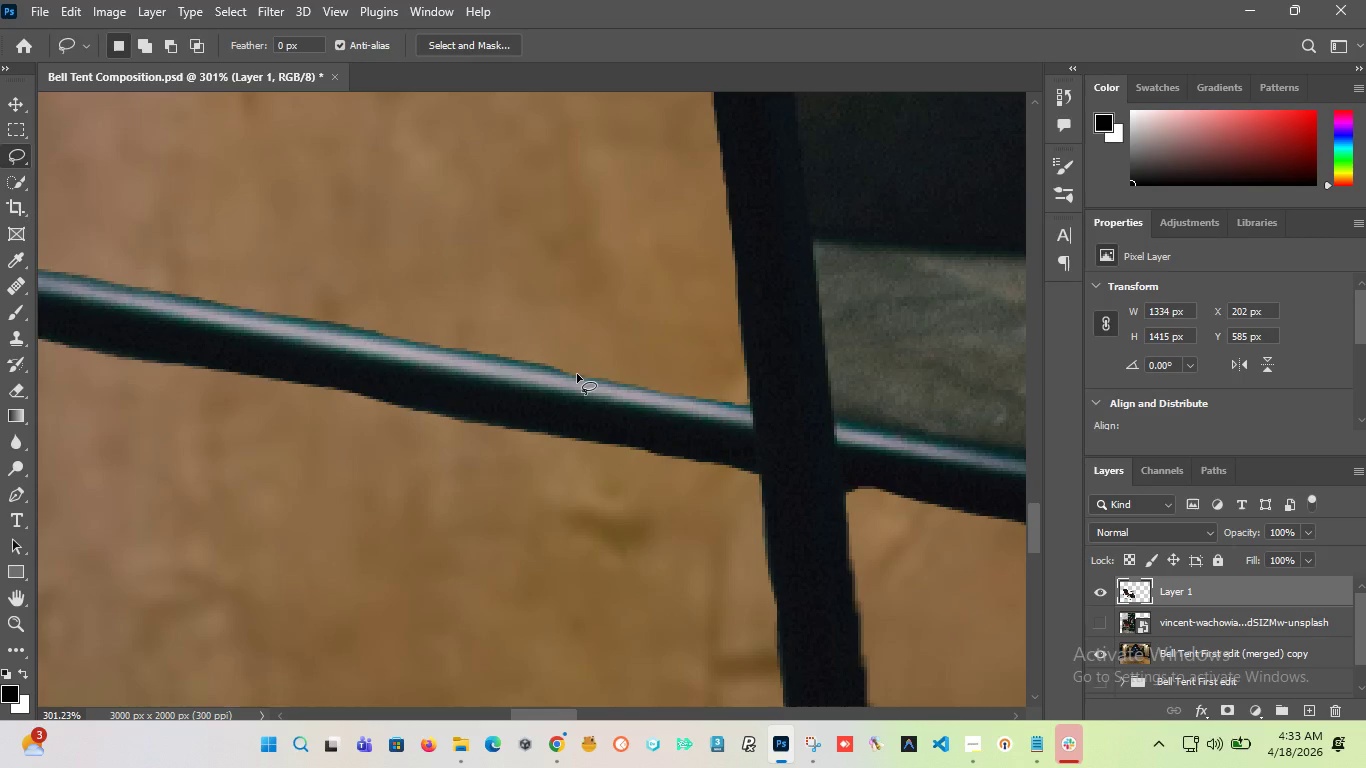 
left_click_drag(start_coordinate=[577, 374], to_coordinate=[319, 260])
 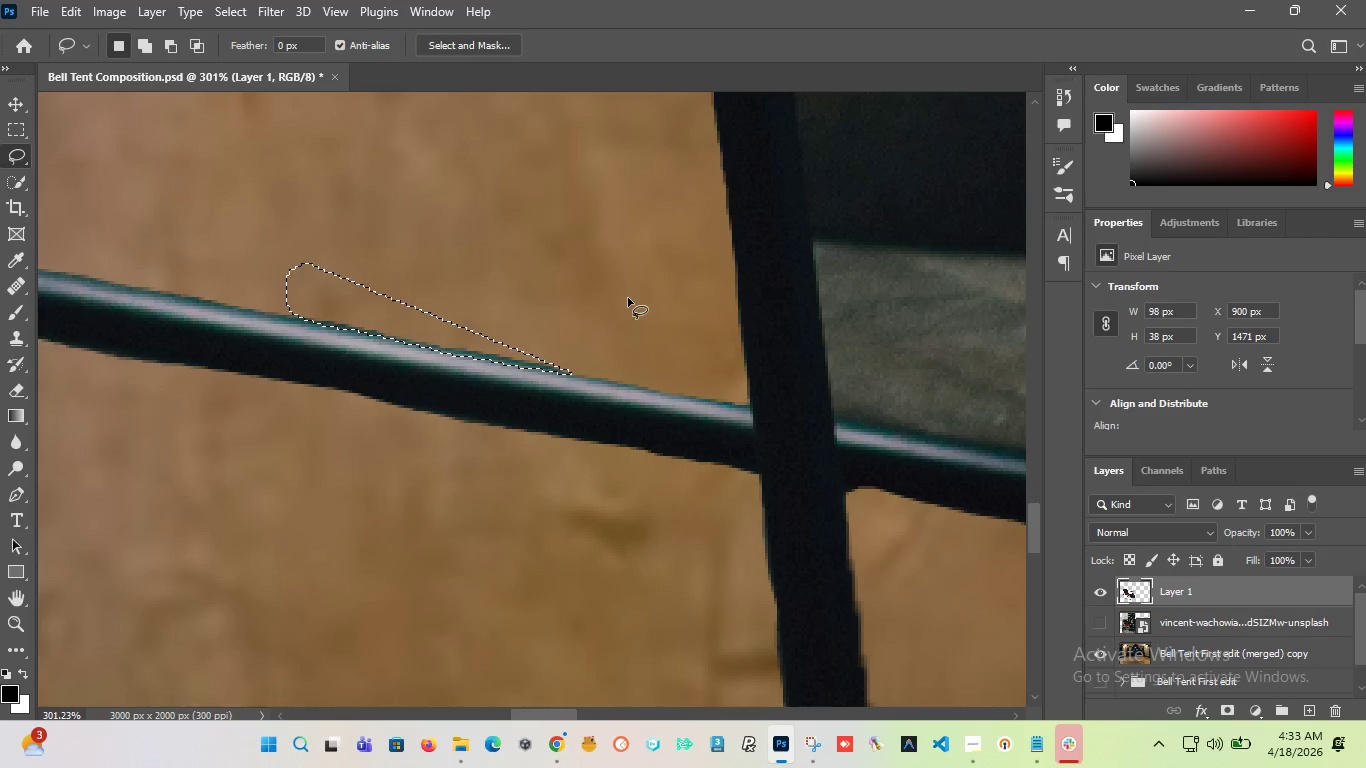 
key(Delete)
 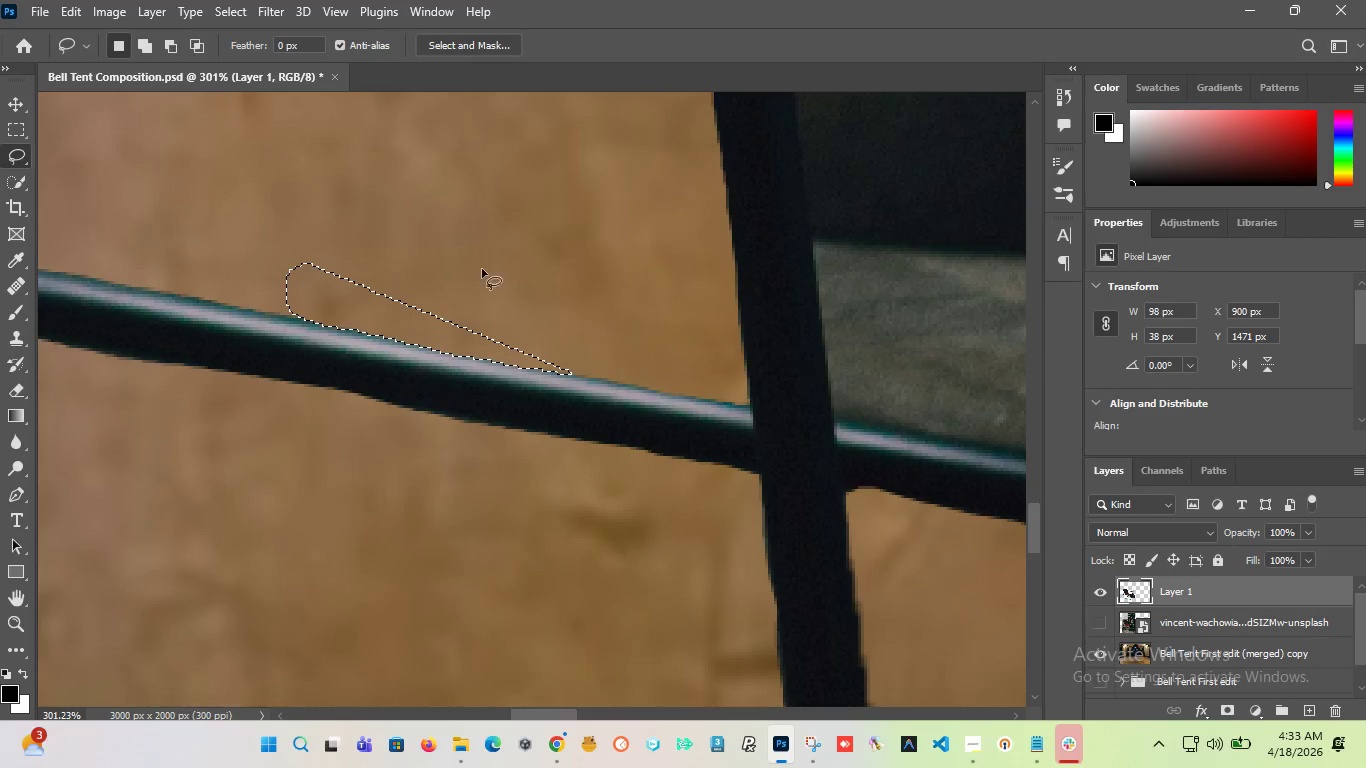 
left_click([387, 263])
 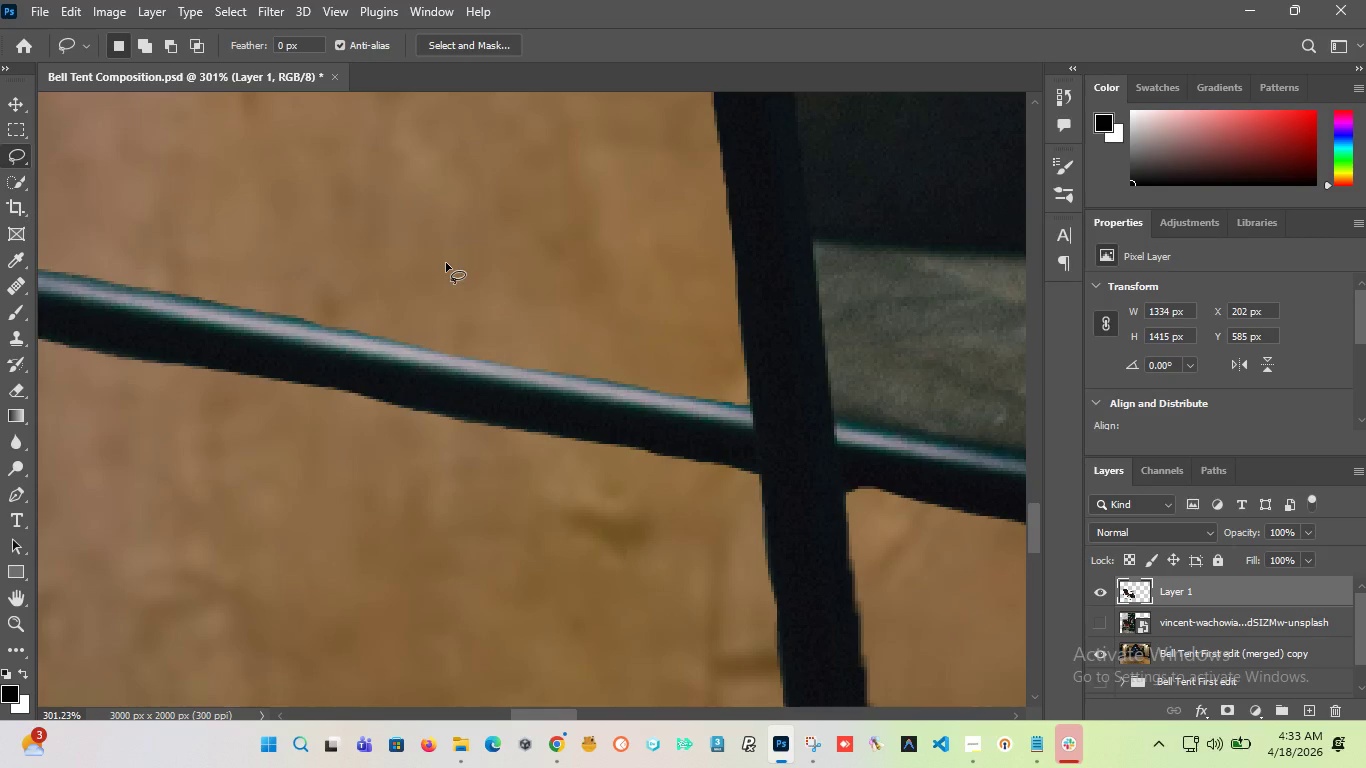 
hold_key(key=AltLeft, duration=2.2)
scroll: coordinate [440, 333], scroll_direction: down, amount: 3.0
 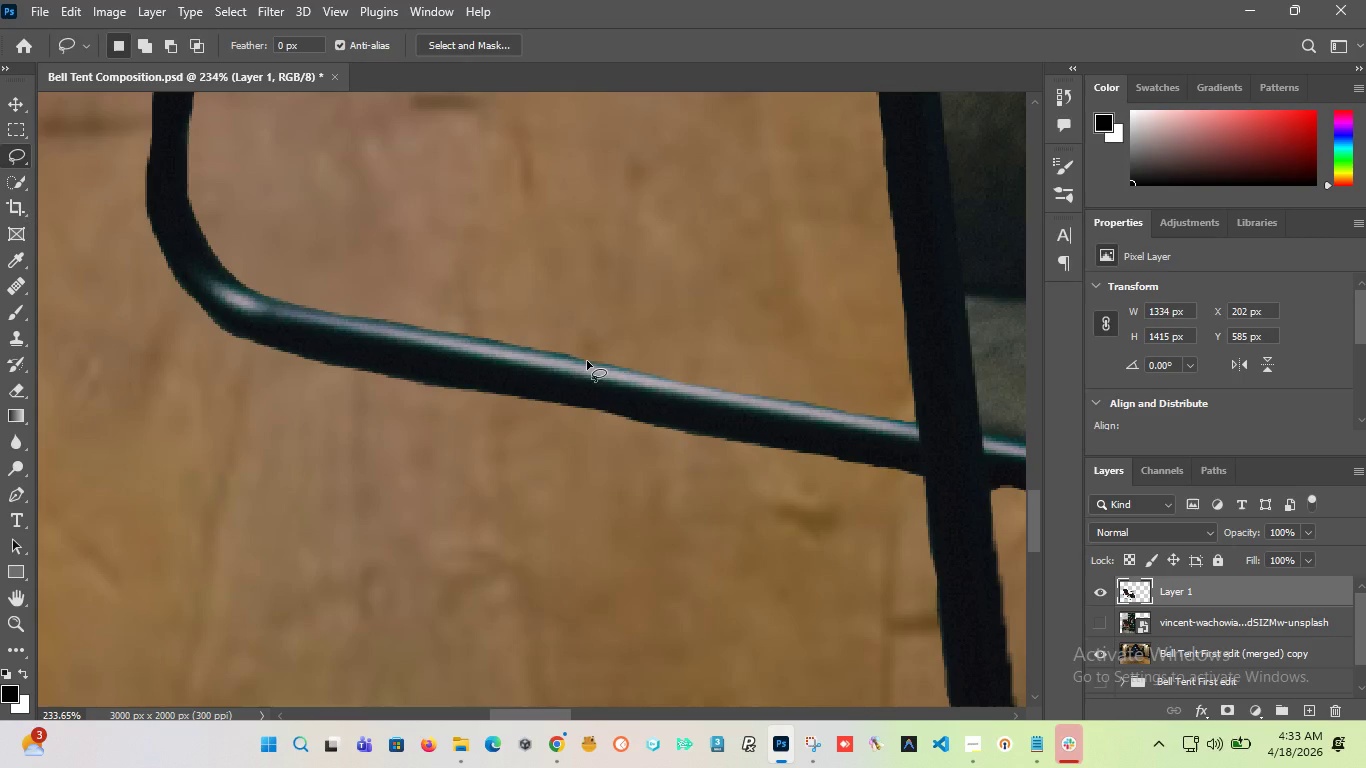 
left_click_drag(start_coordinate=[587, 361], to_coordinate=[329, 268])
 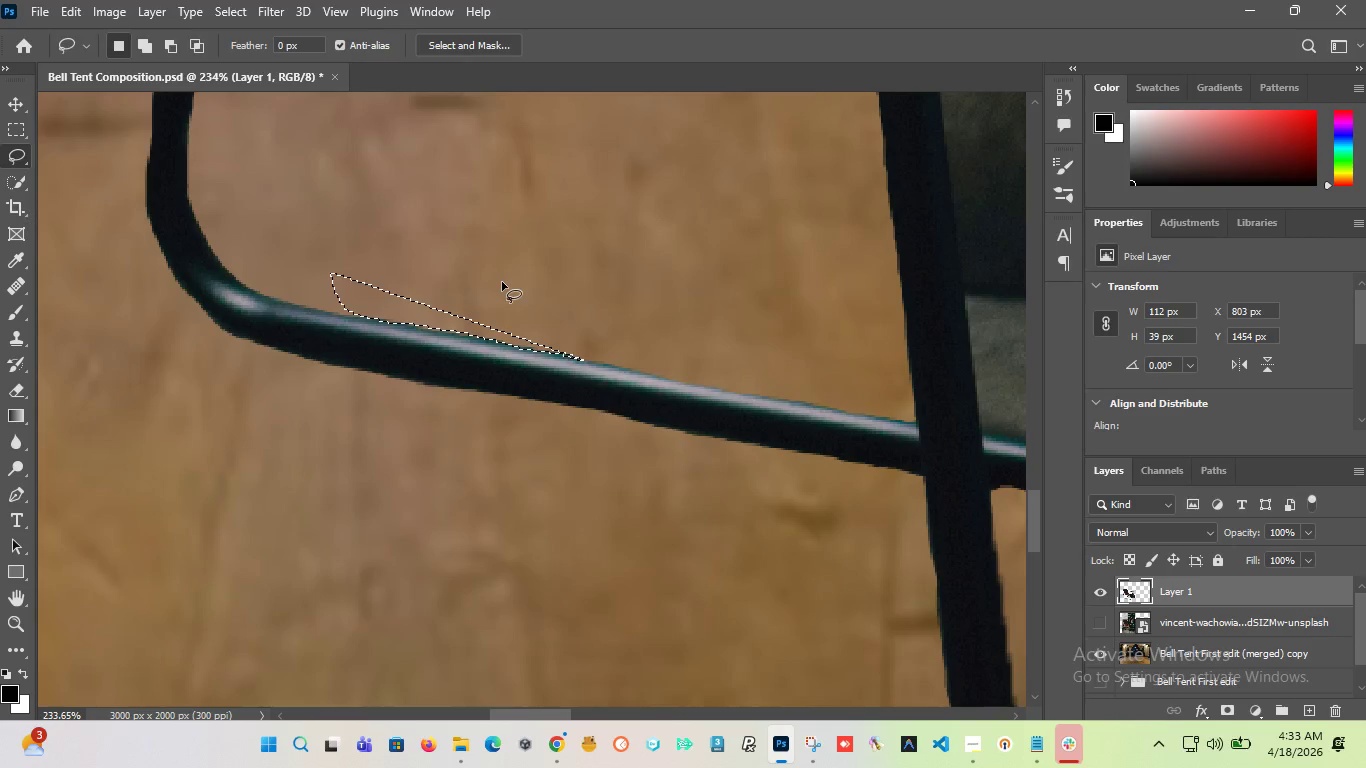 
key(Delete)
 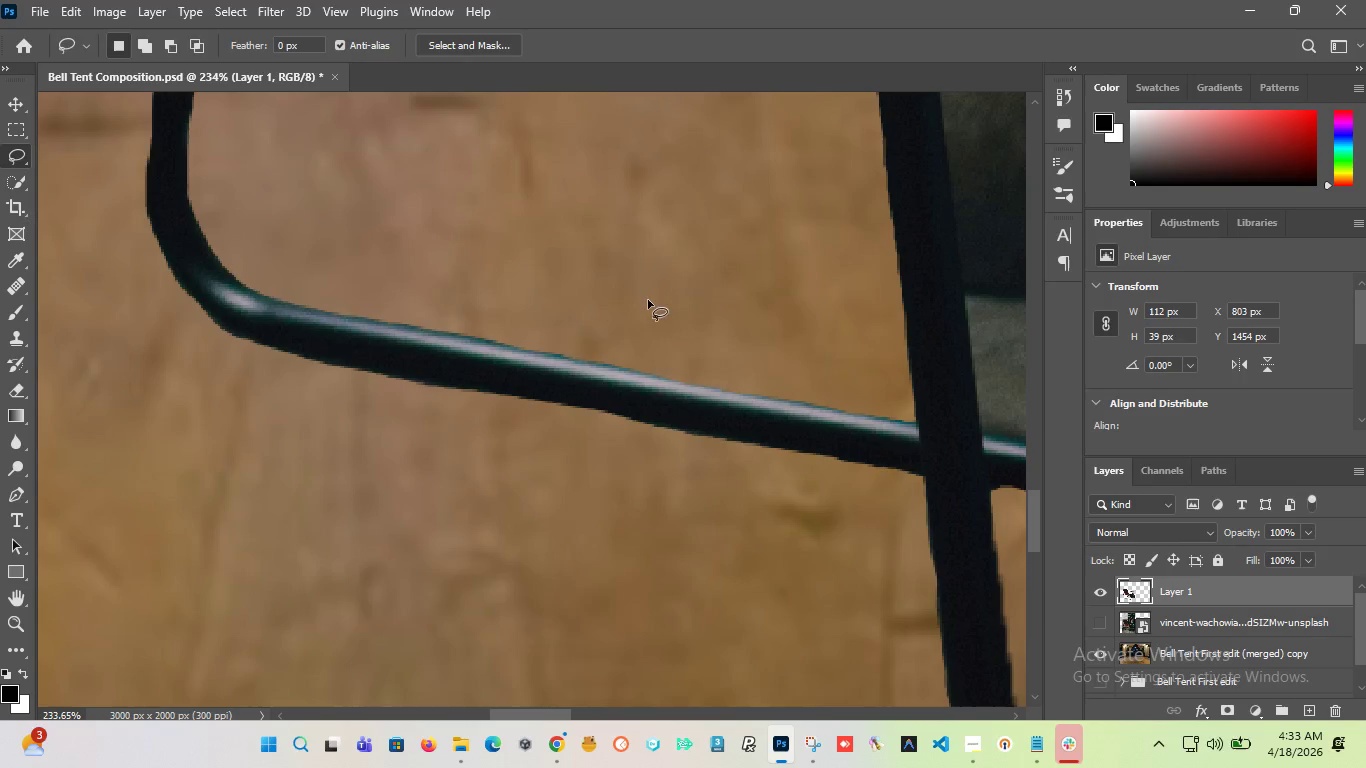 
hold_key(key=AltLeft, duration=0.72)
scroll: coordinate [502, 328], scroll_direction: up, amount: 3.0
 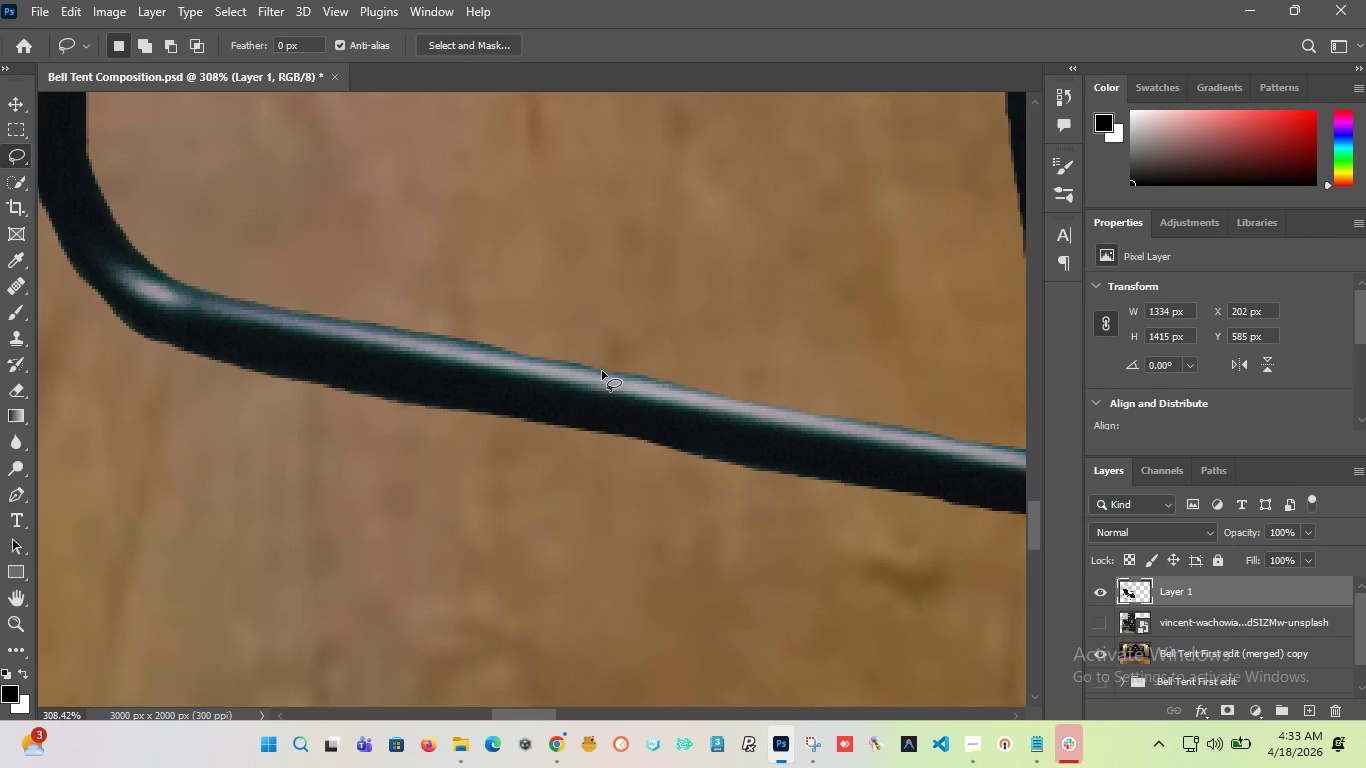 
left_click_drag(start_coordinate=[601, 369], to_coordinate=[469, 342])
 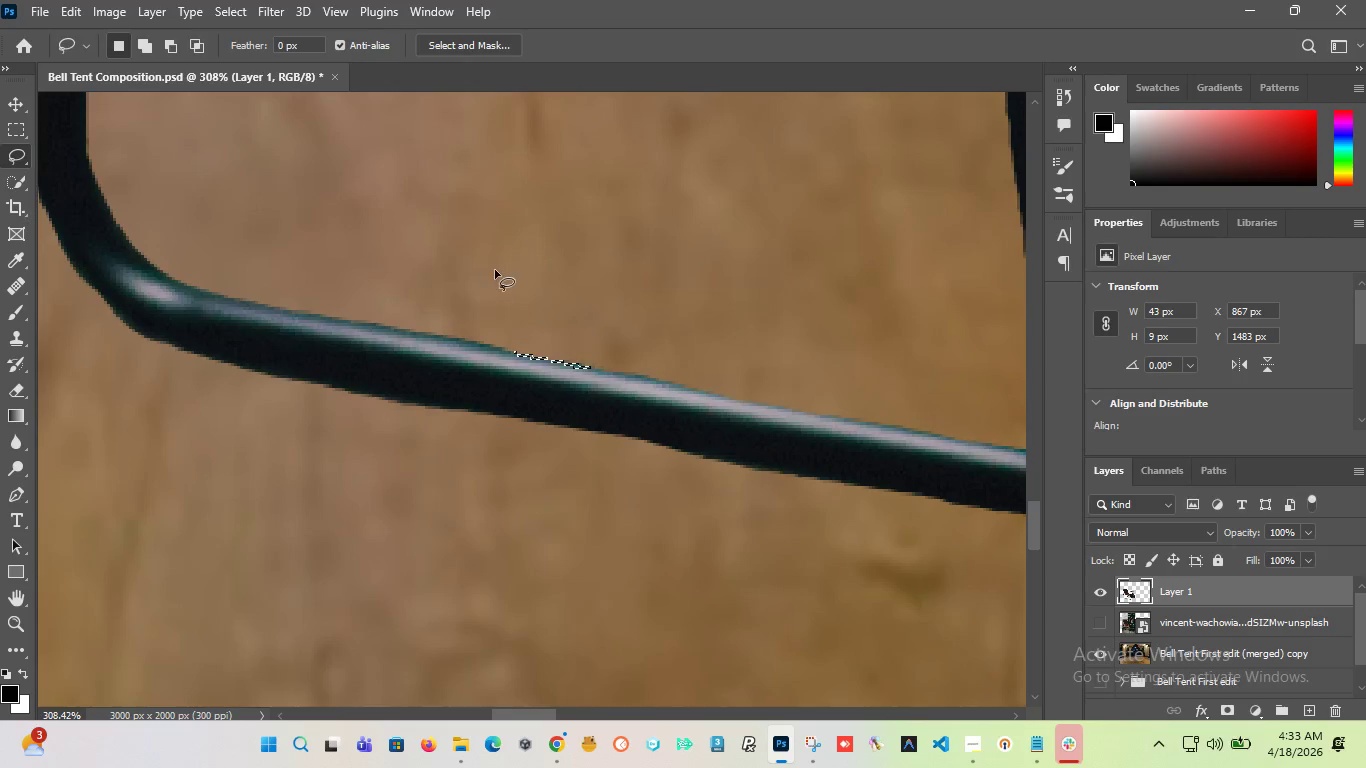 
left_click([495, 268])
 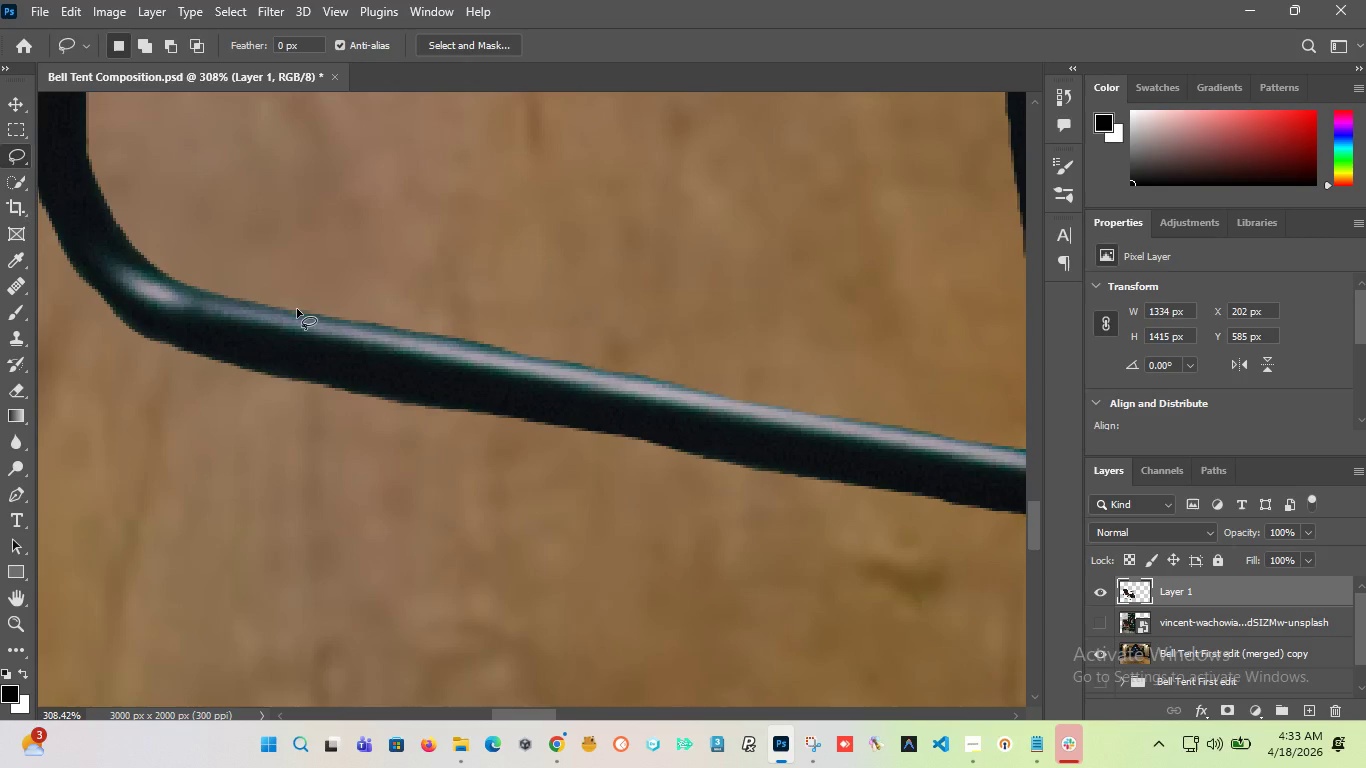 
left_click_drag(start_coordinate=[297, 309], to_coordinate=[332, 320])
 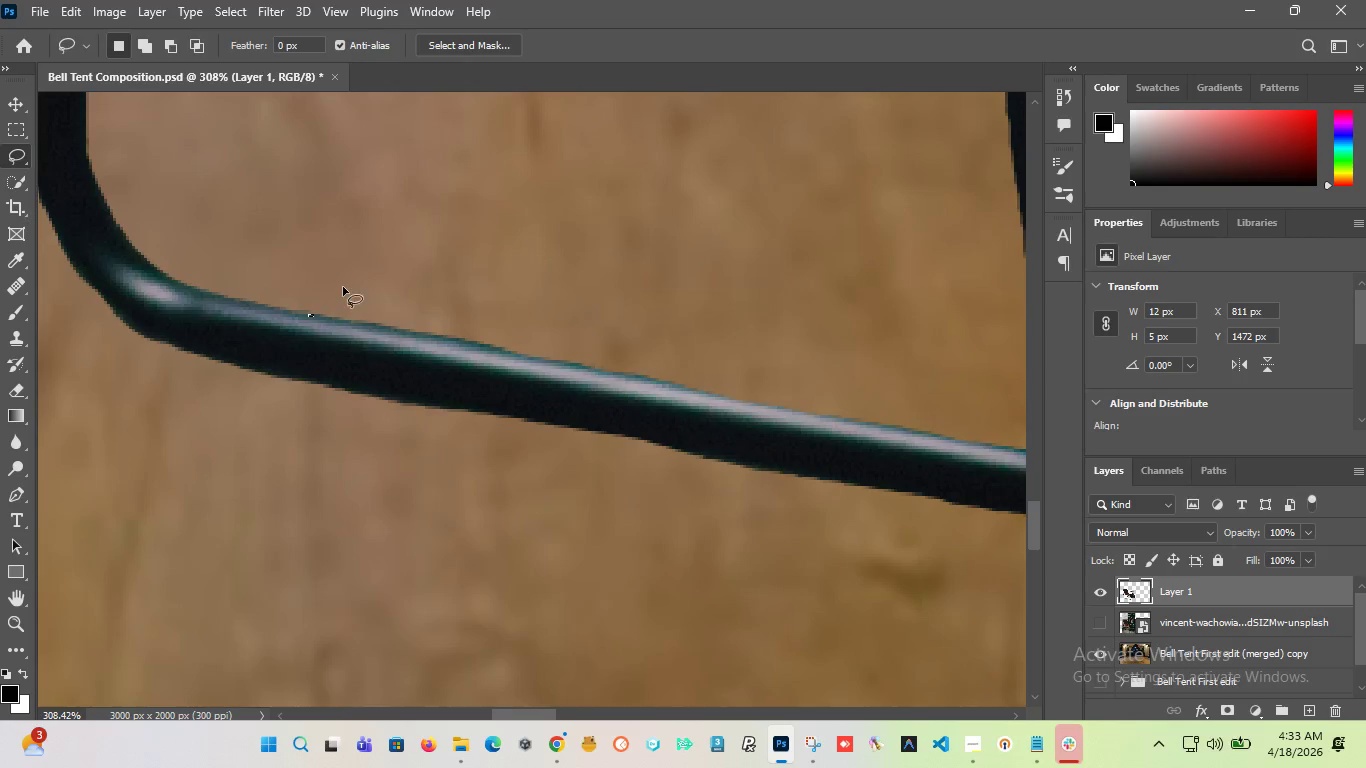 
left_click([346, 283])
 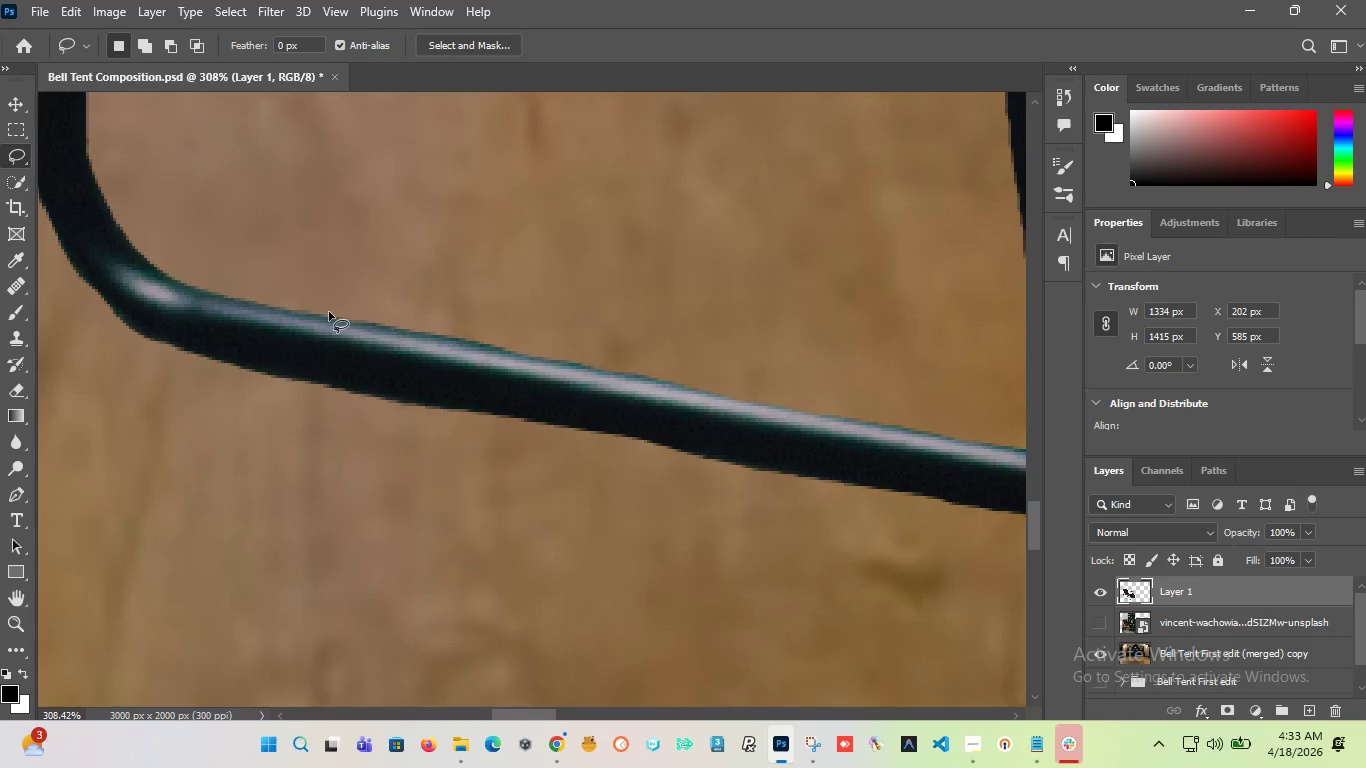 
left_click_drag(start_coordinate=[330, 313], to_coordinate=[355, 323])
 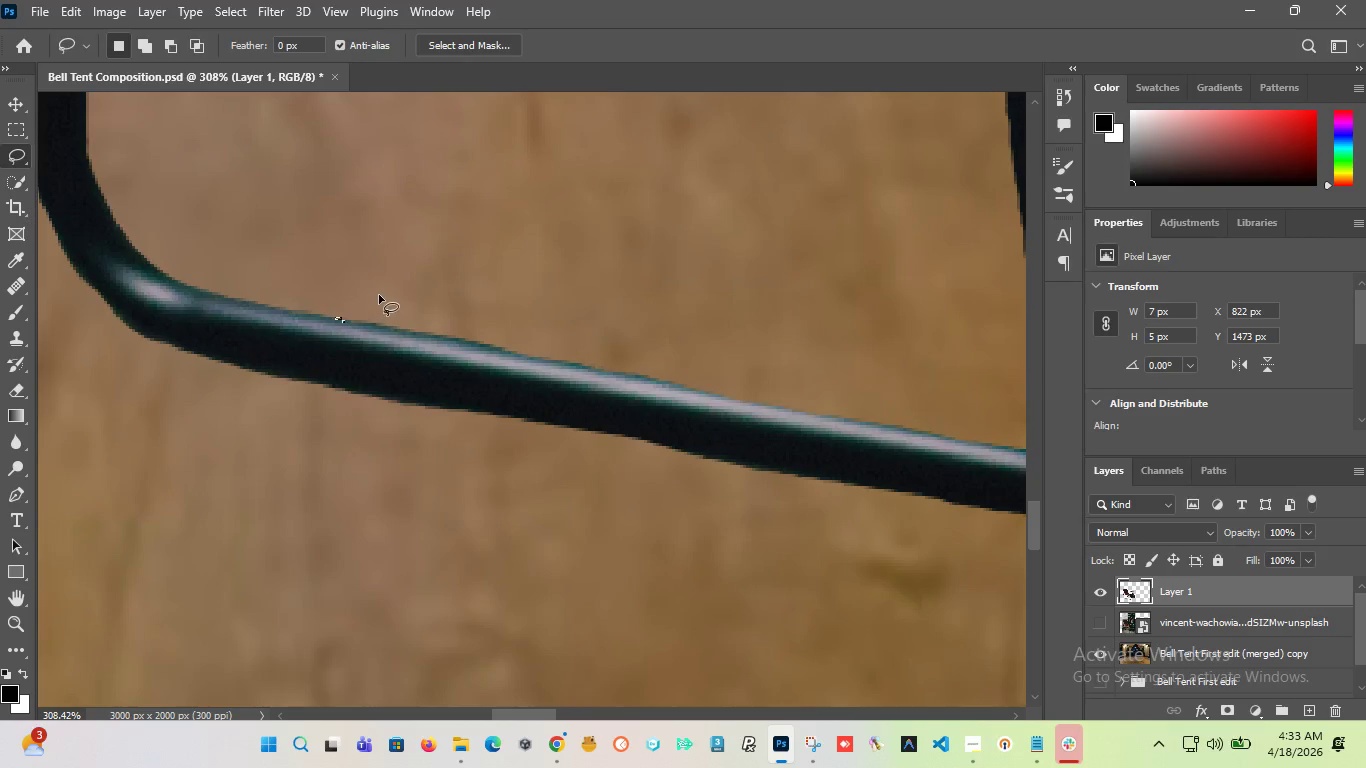 
left_click([379, 294])
 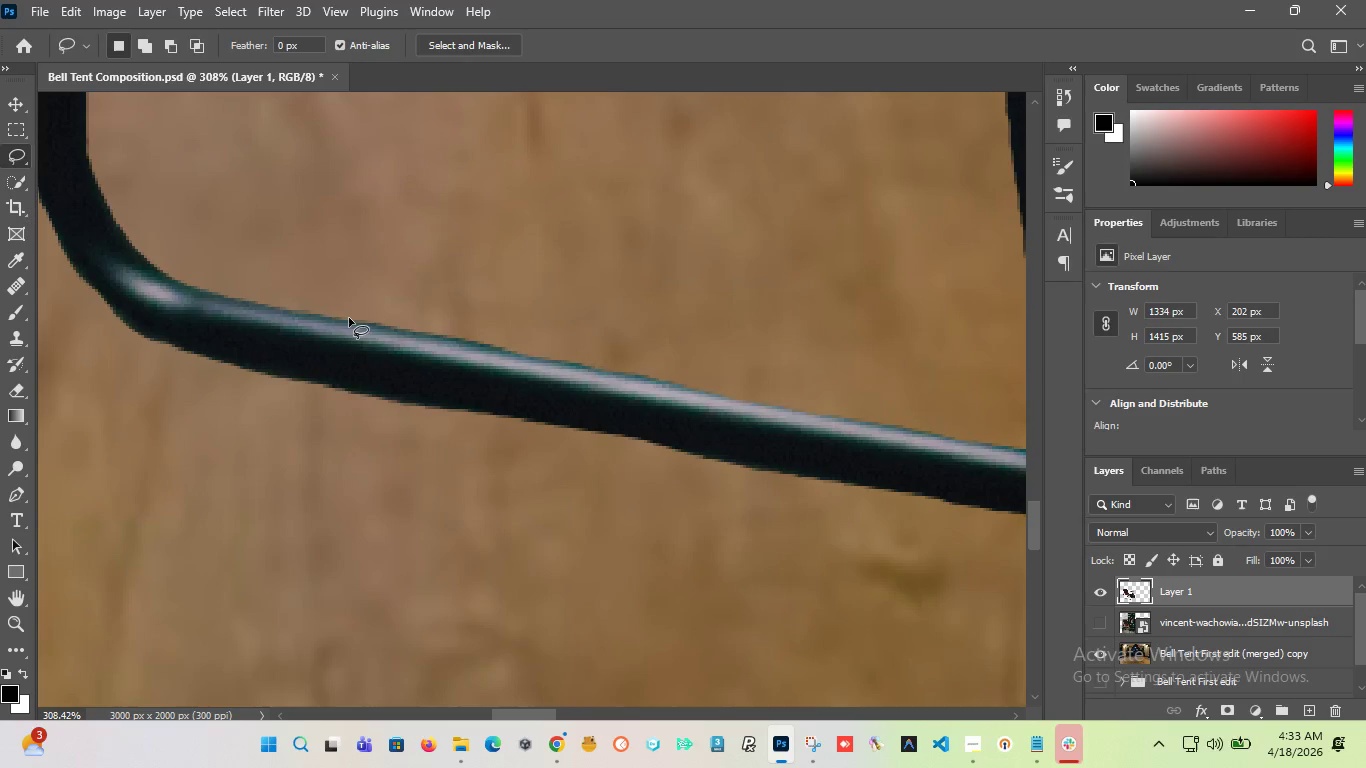 
left_click_drag(start_coordinate=[348, 318], to_coordinate=[532, 346])
 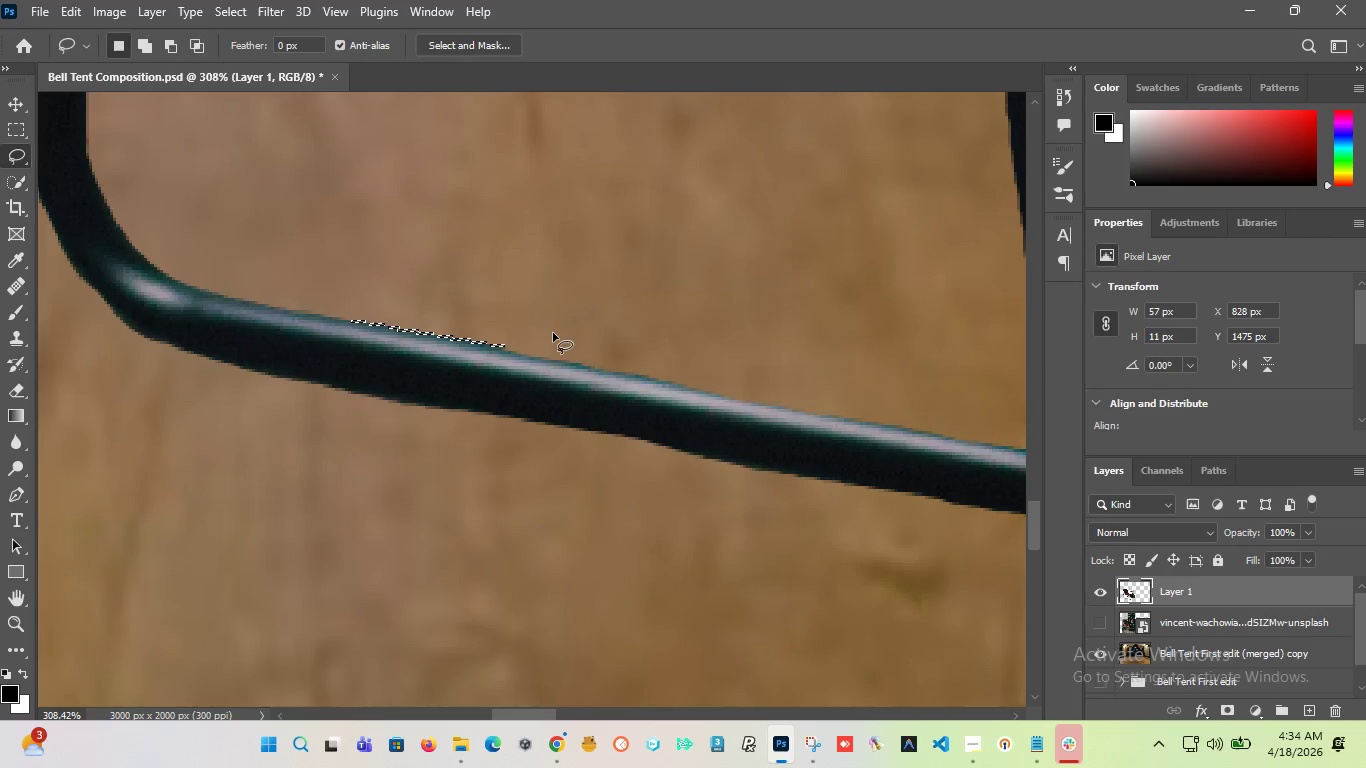 
key(Delete)
 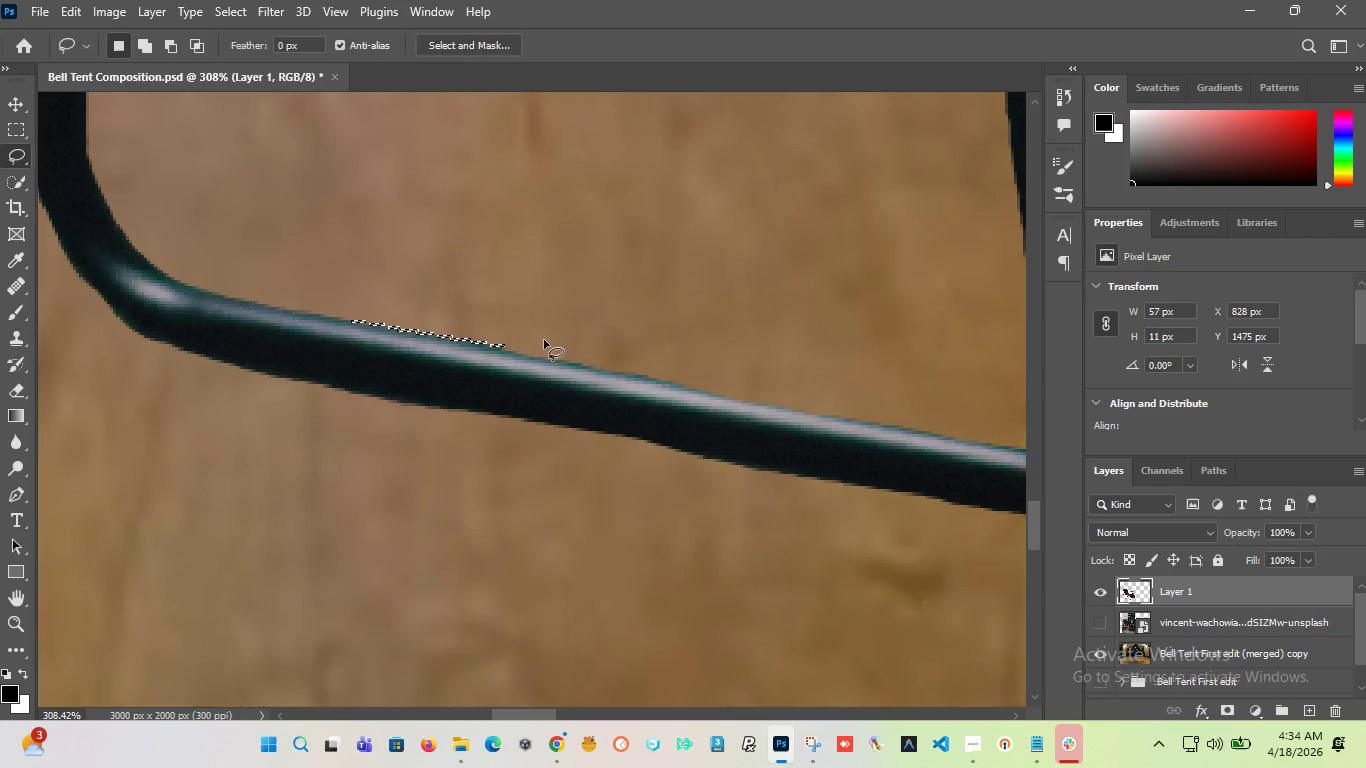 
left_click([544, 340])
 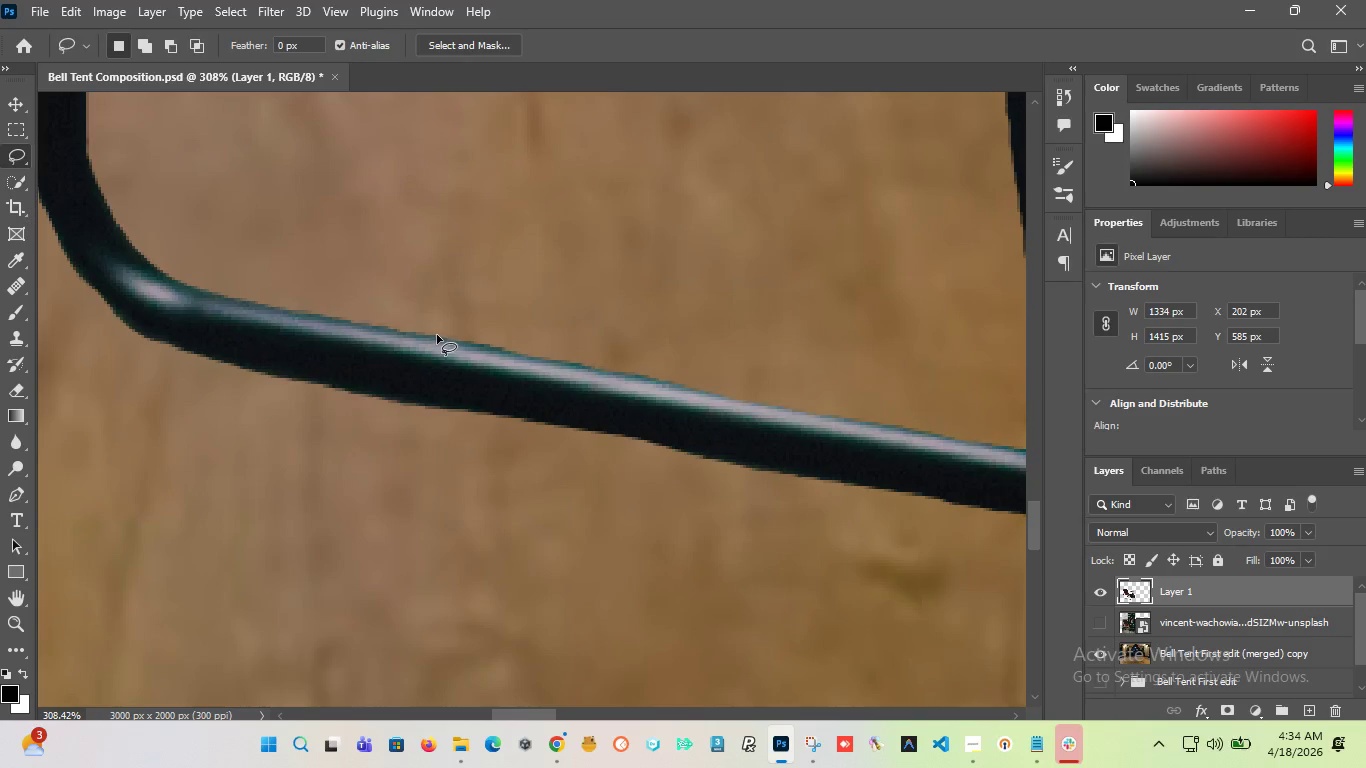 
left_click_drag(start_coordinate=[436, 335], to_coordinate=[601, 349])
 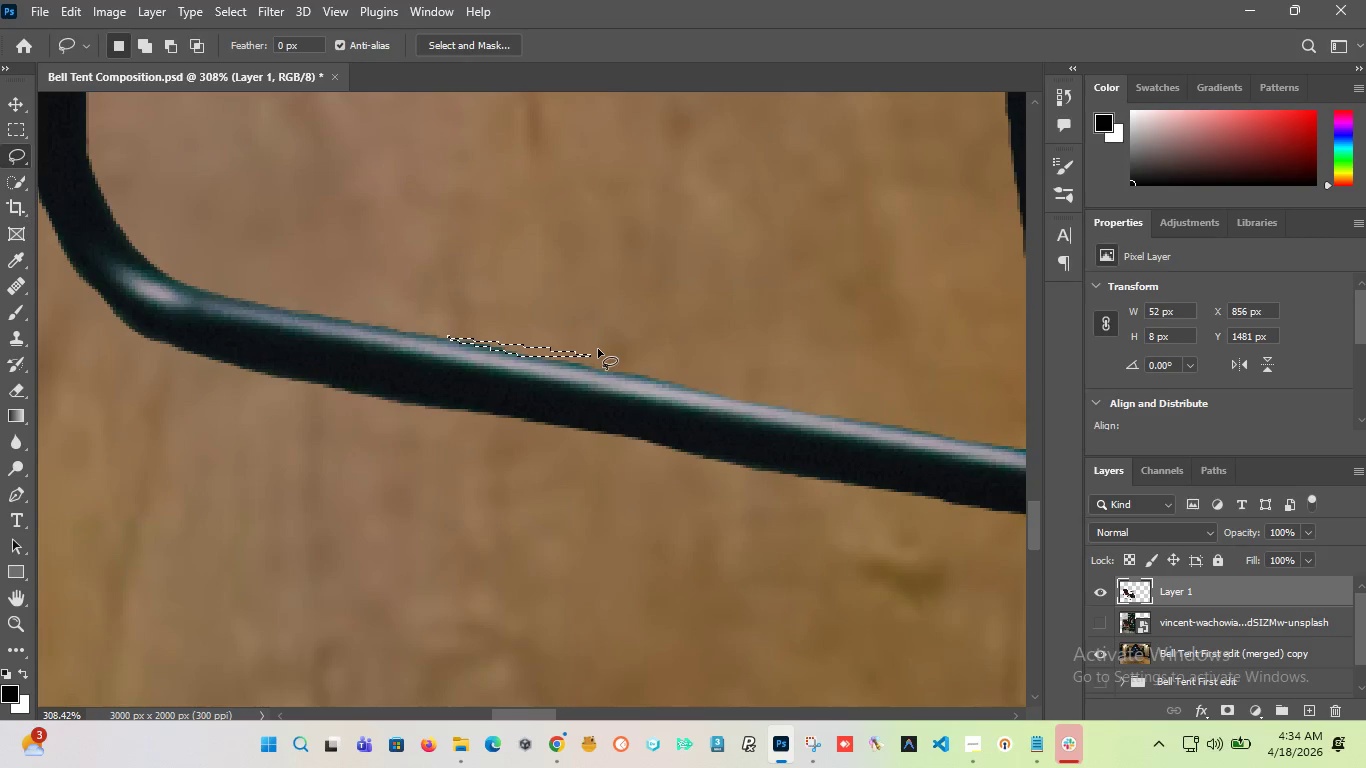 
key(Delete)
 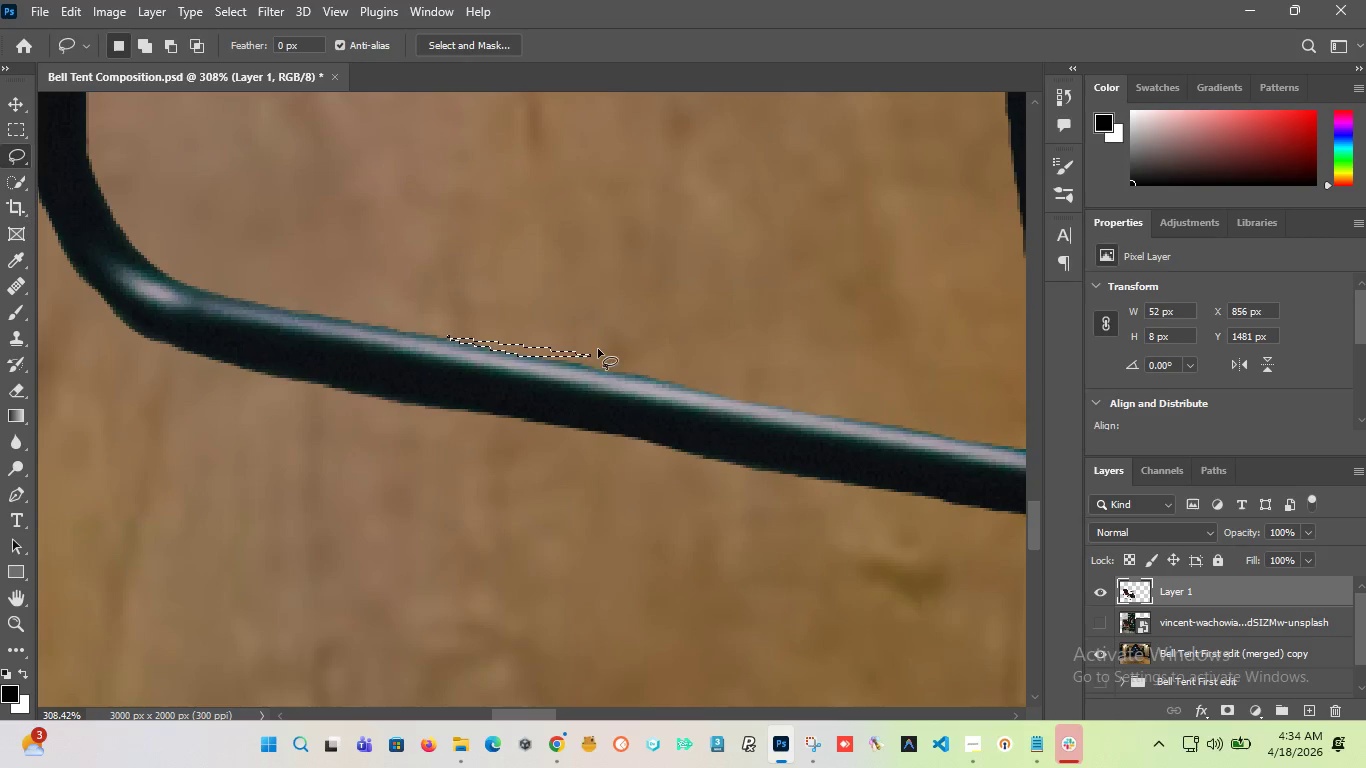 
left_click([581, 330])
 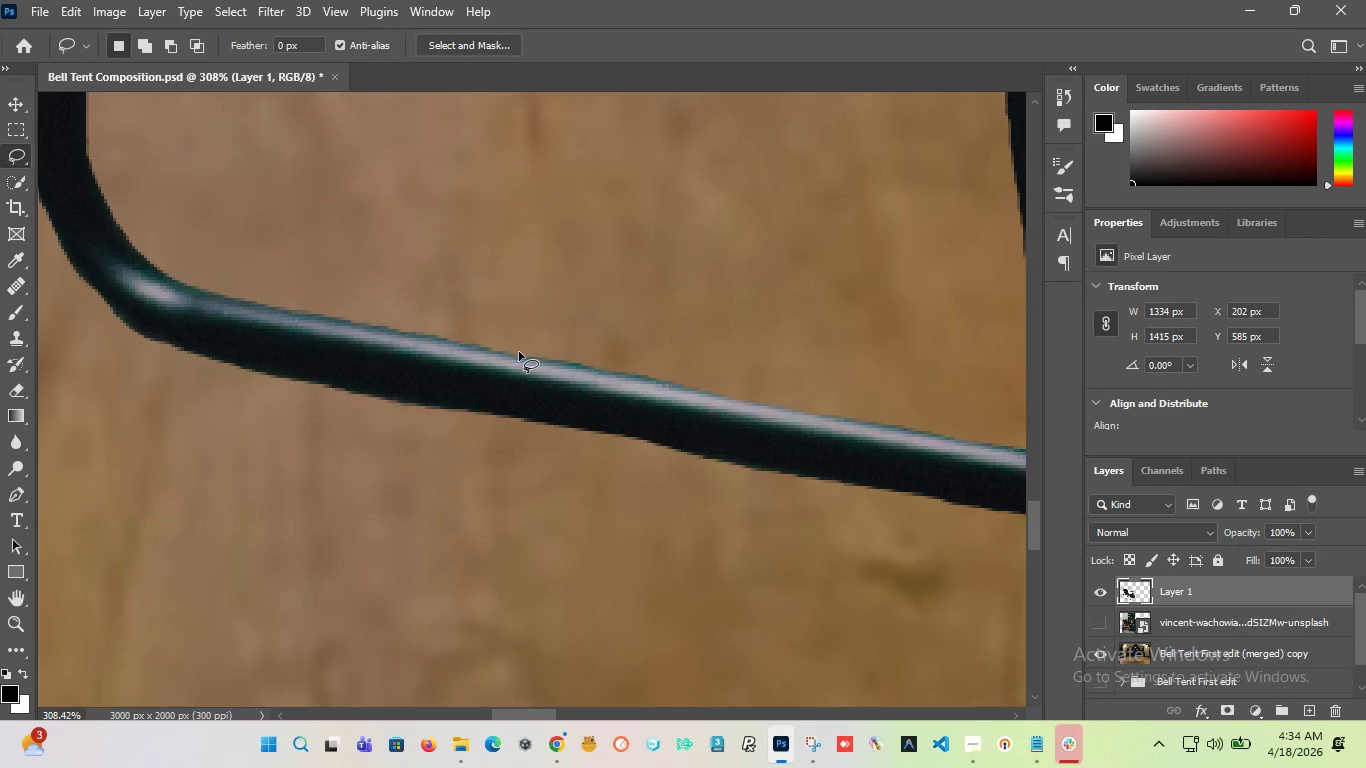 
left_click_drag(start_coordinate=[515, 352], to_coordinate=[776, 354])
 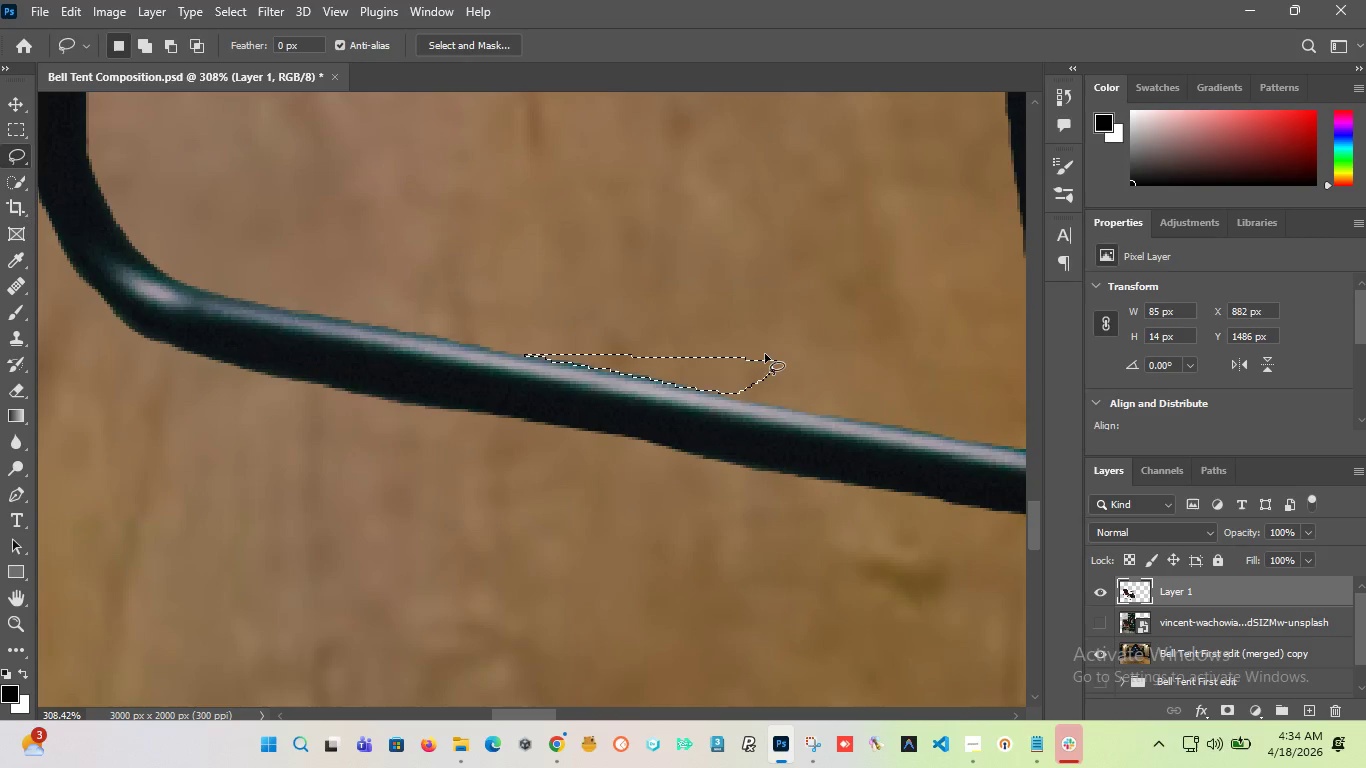 
key(Delete)
 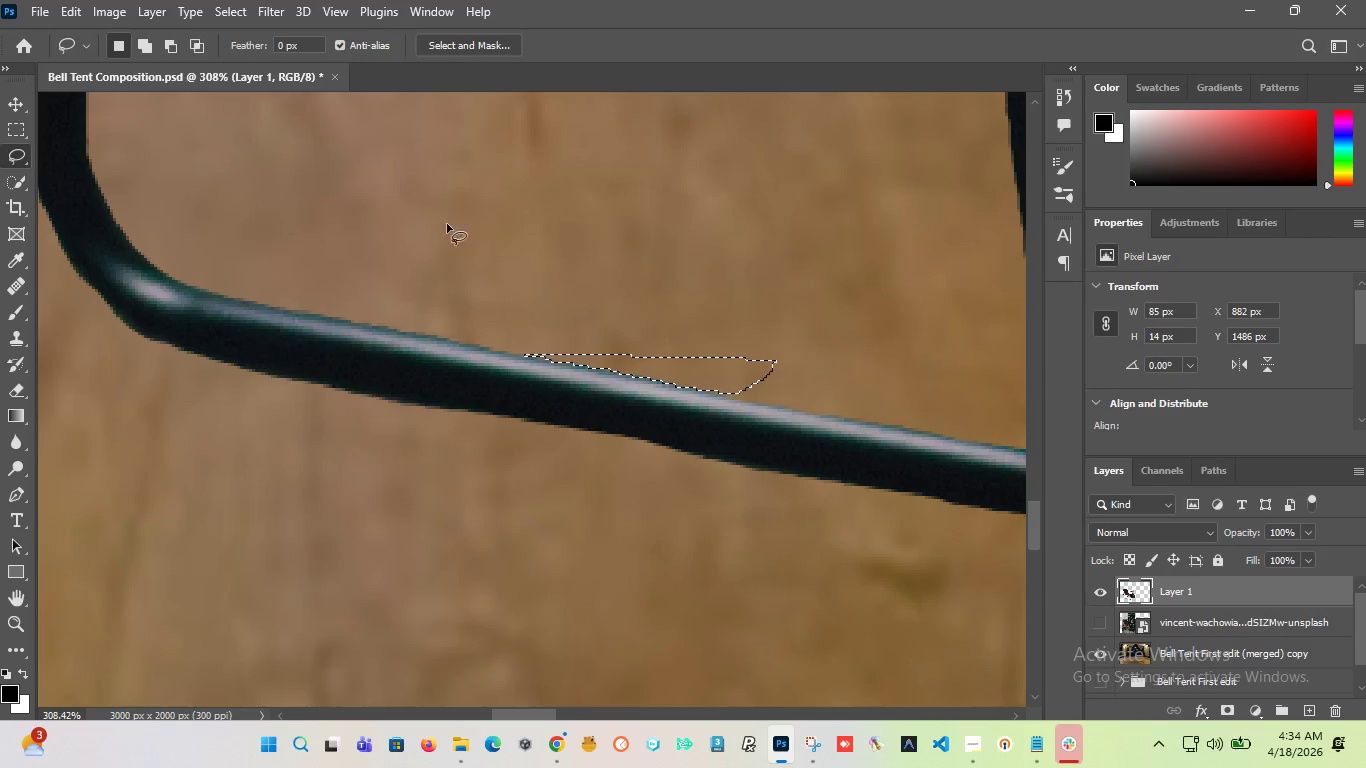 
left_click([426, 244])
 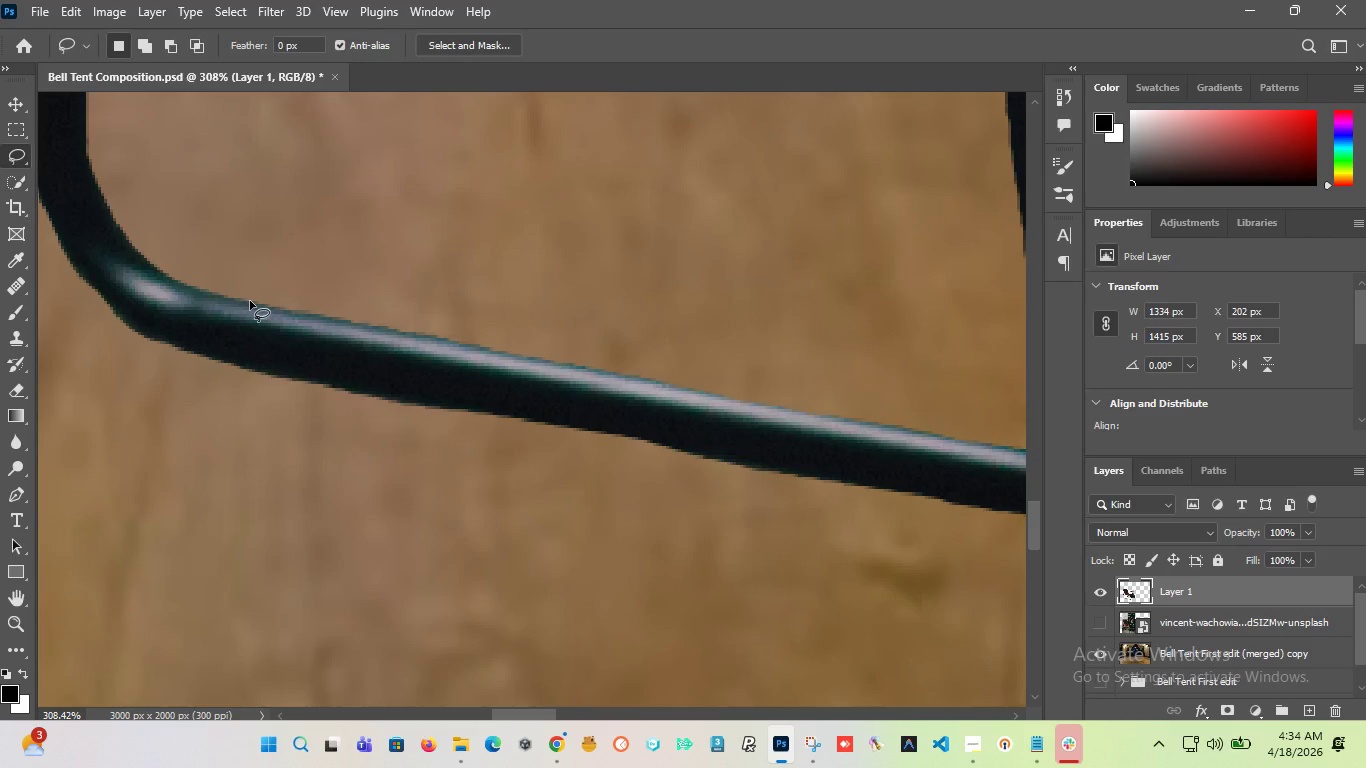 
left_click_drag(start_coordinate=[250, 301], to_coordinate=[610, 317])
 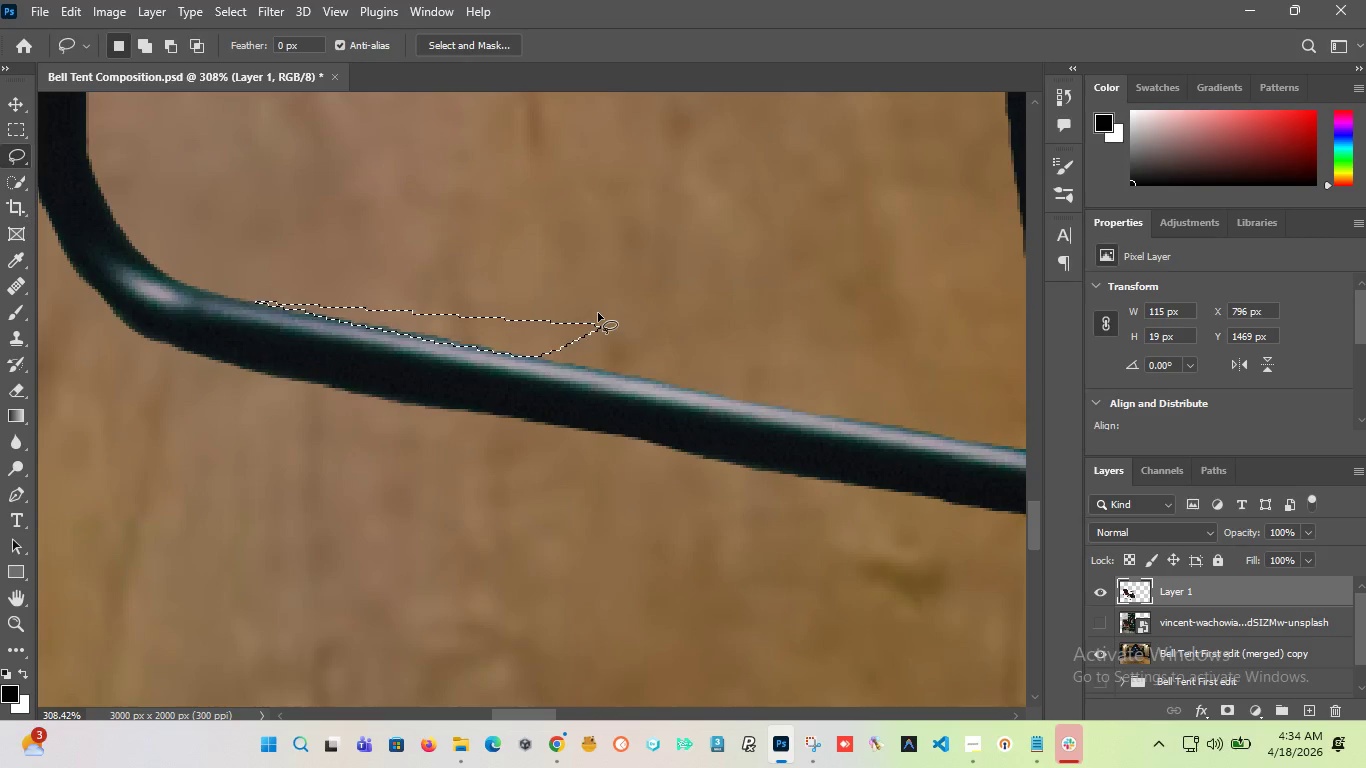 
key(Delete)
 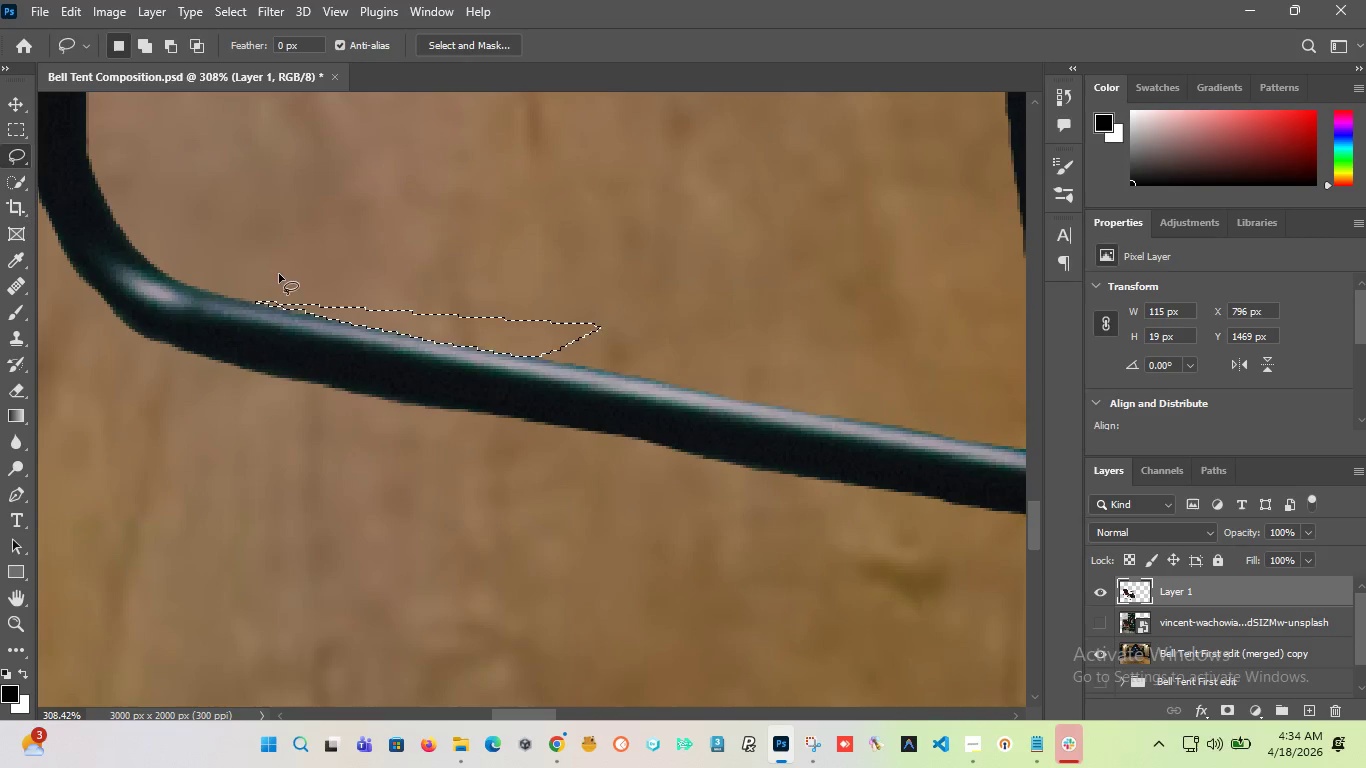 
left_click([281, 269])
 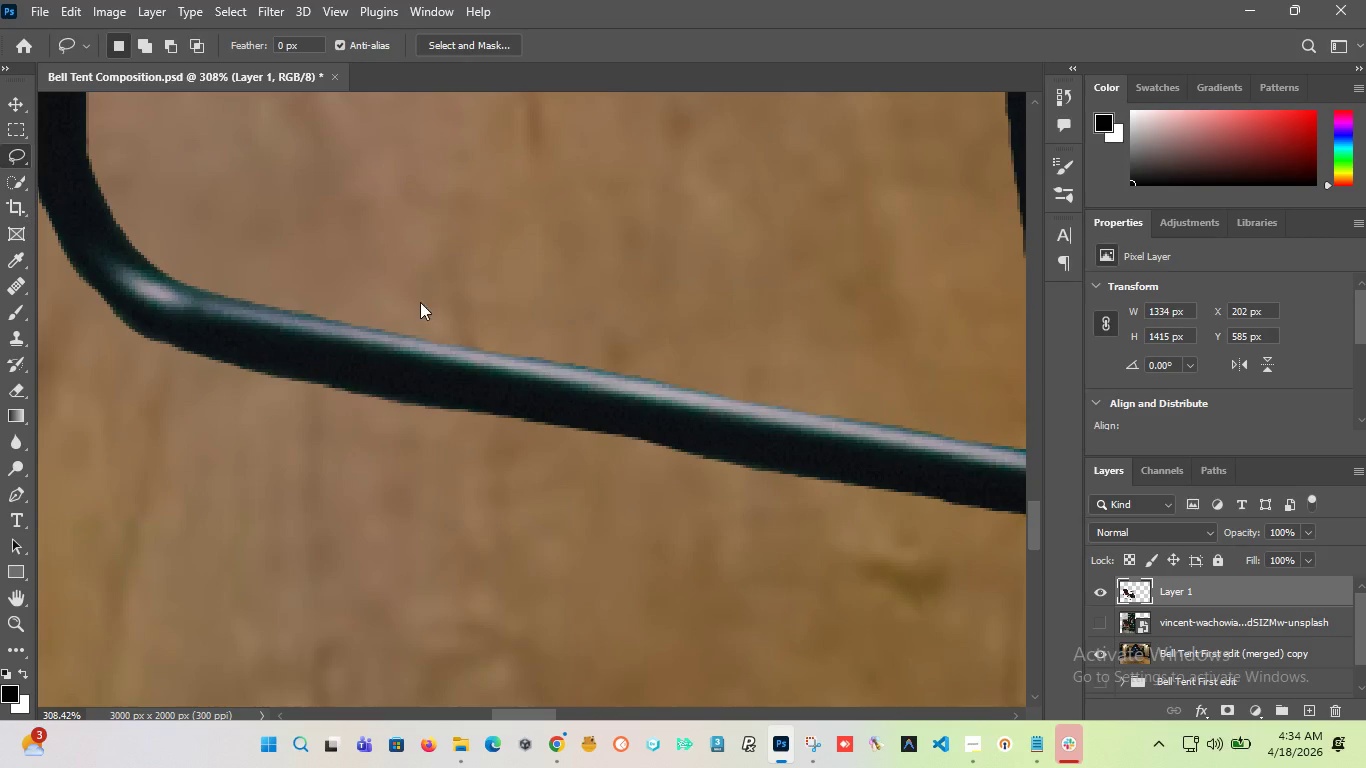 
hold_key(key=AltLeft, duration=3.5)
scroll: coordinate [509, 346], scroll_direction: down, amount: 24.0
 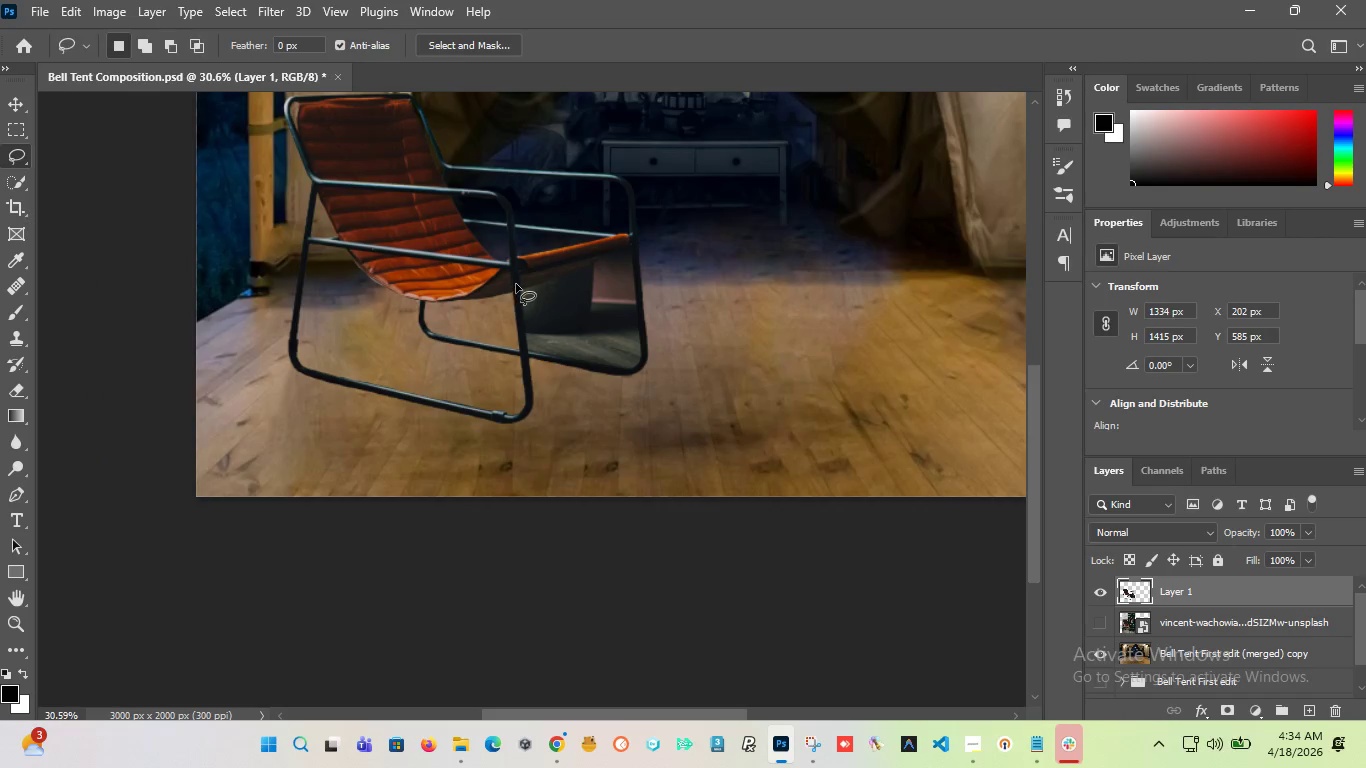 
scroll: coordinate [501, 271], scroll_direction: up, amount: 5.0